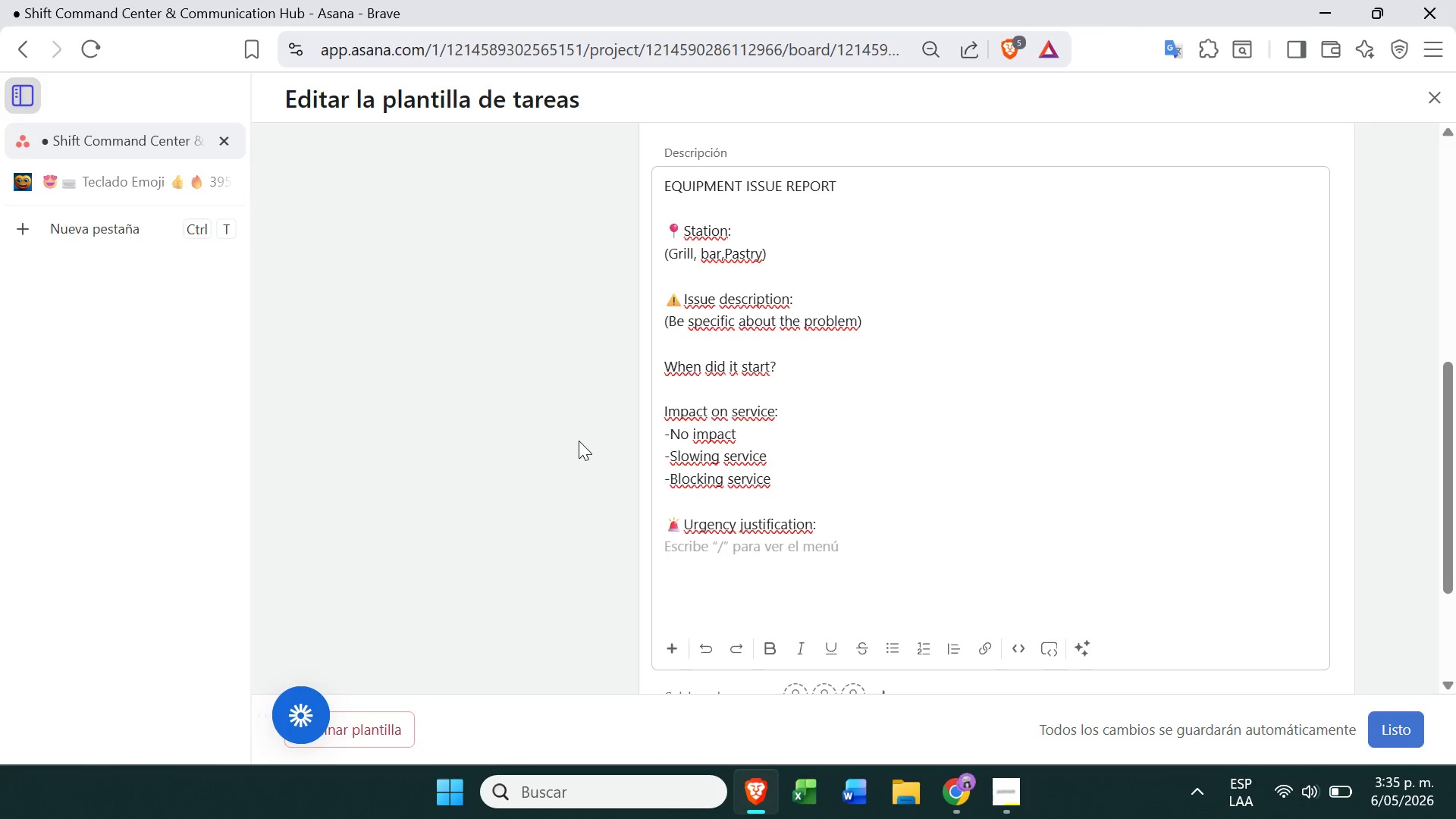 
type(*why is this urgency)
 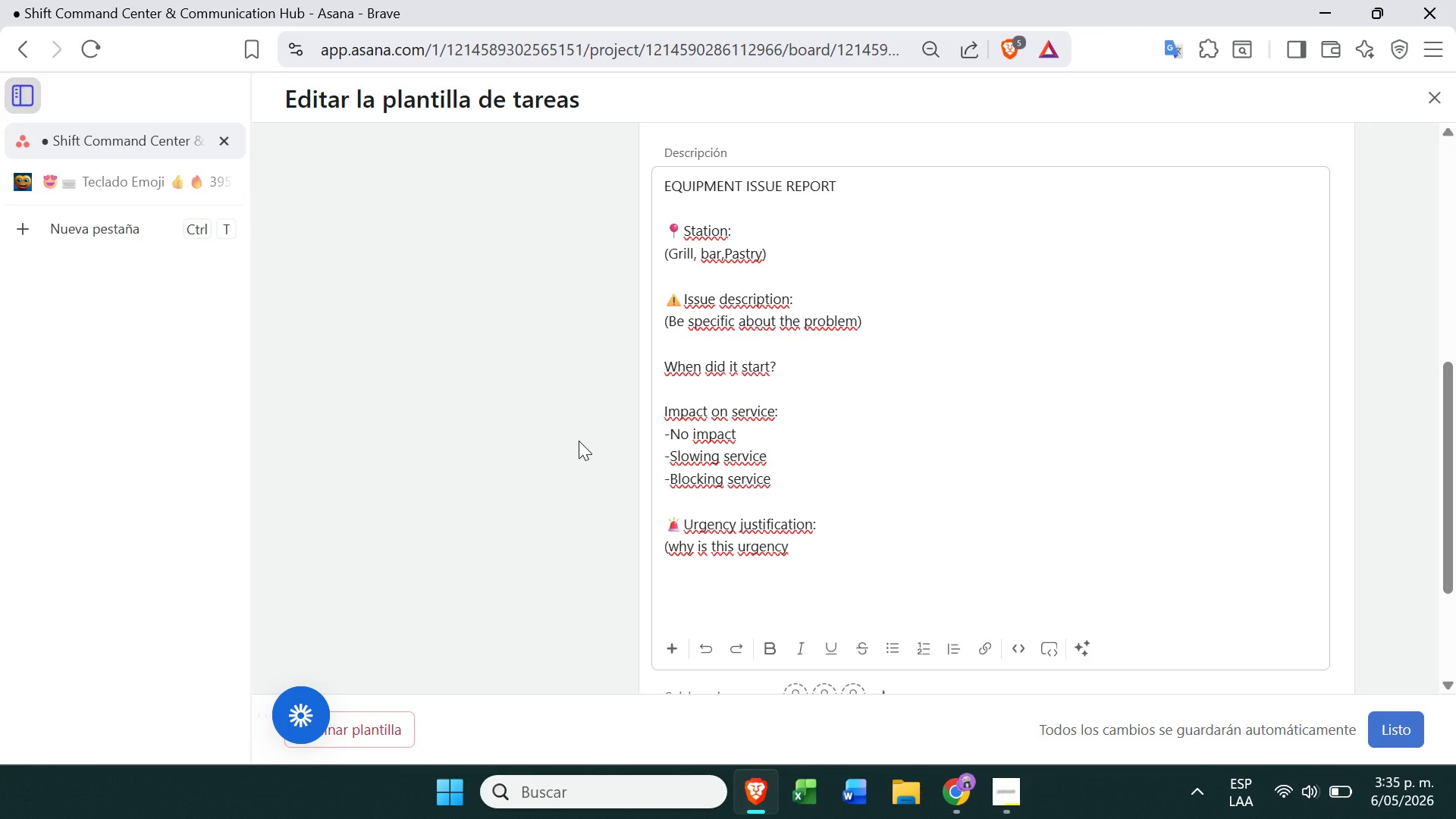 
key(Backspace)
 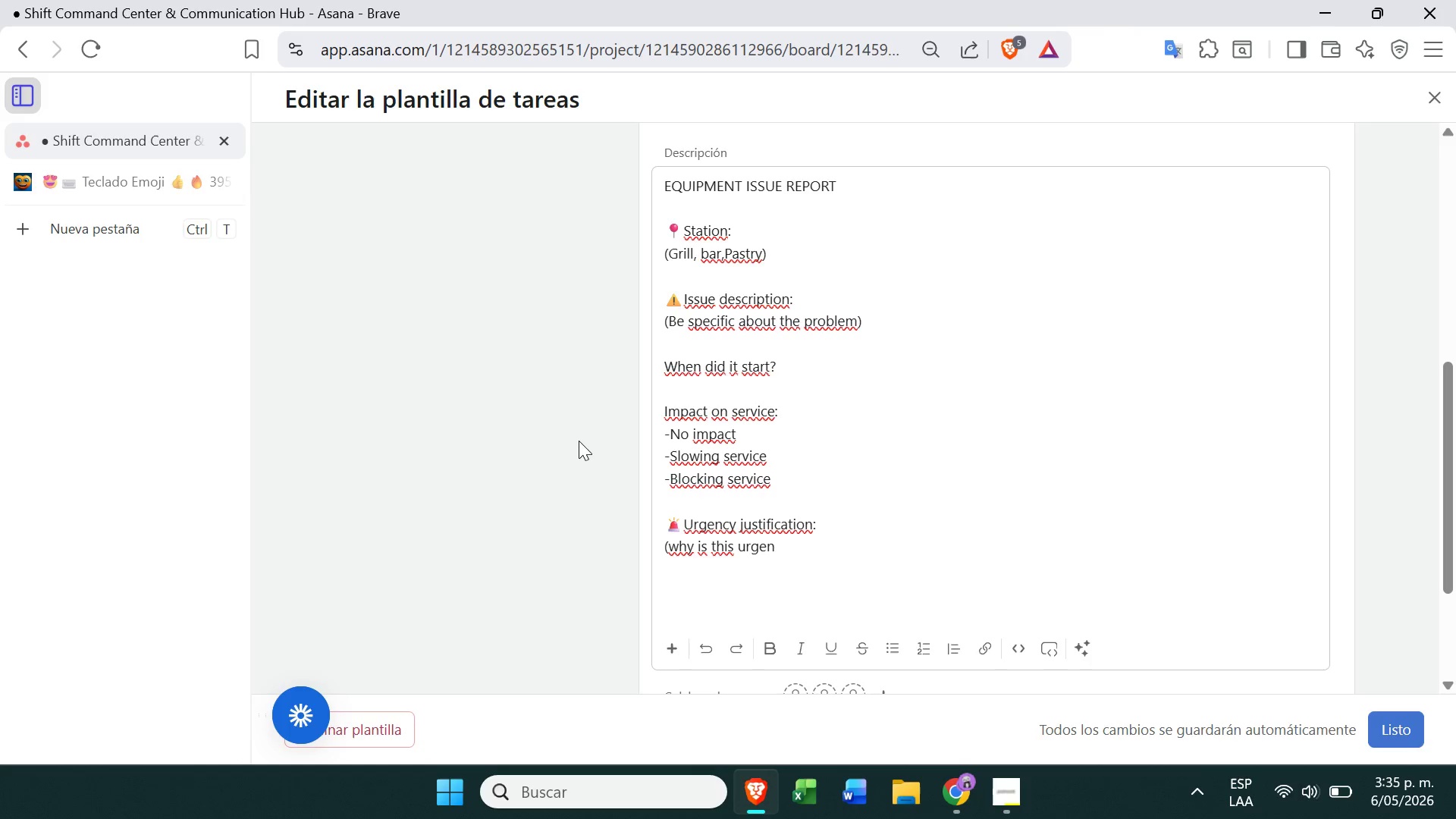 
key(Backspace)
 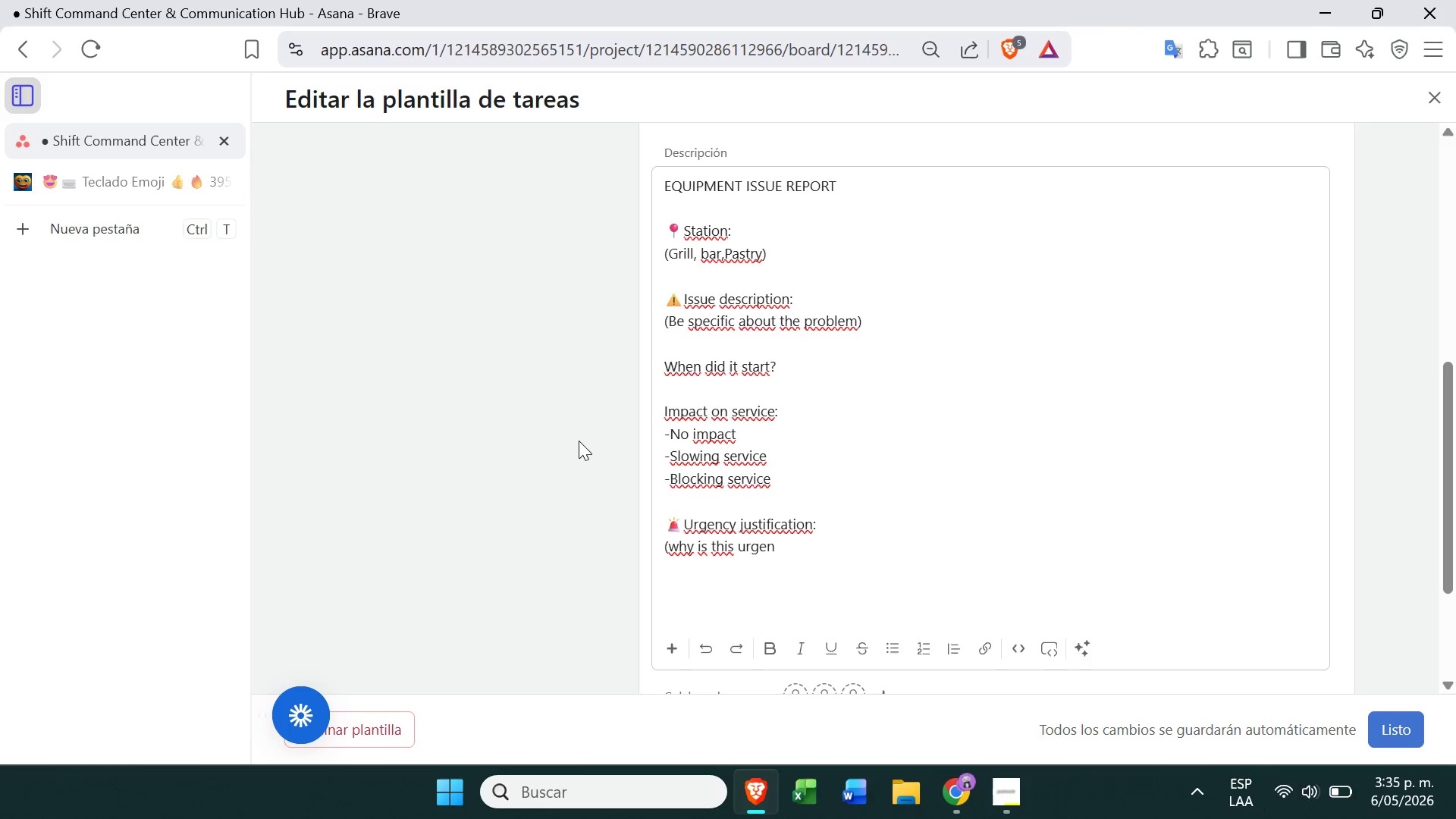 
key(T)
 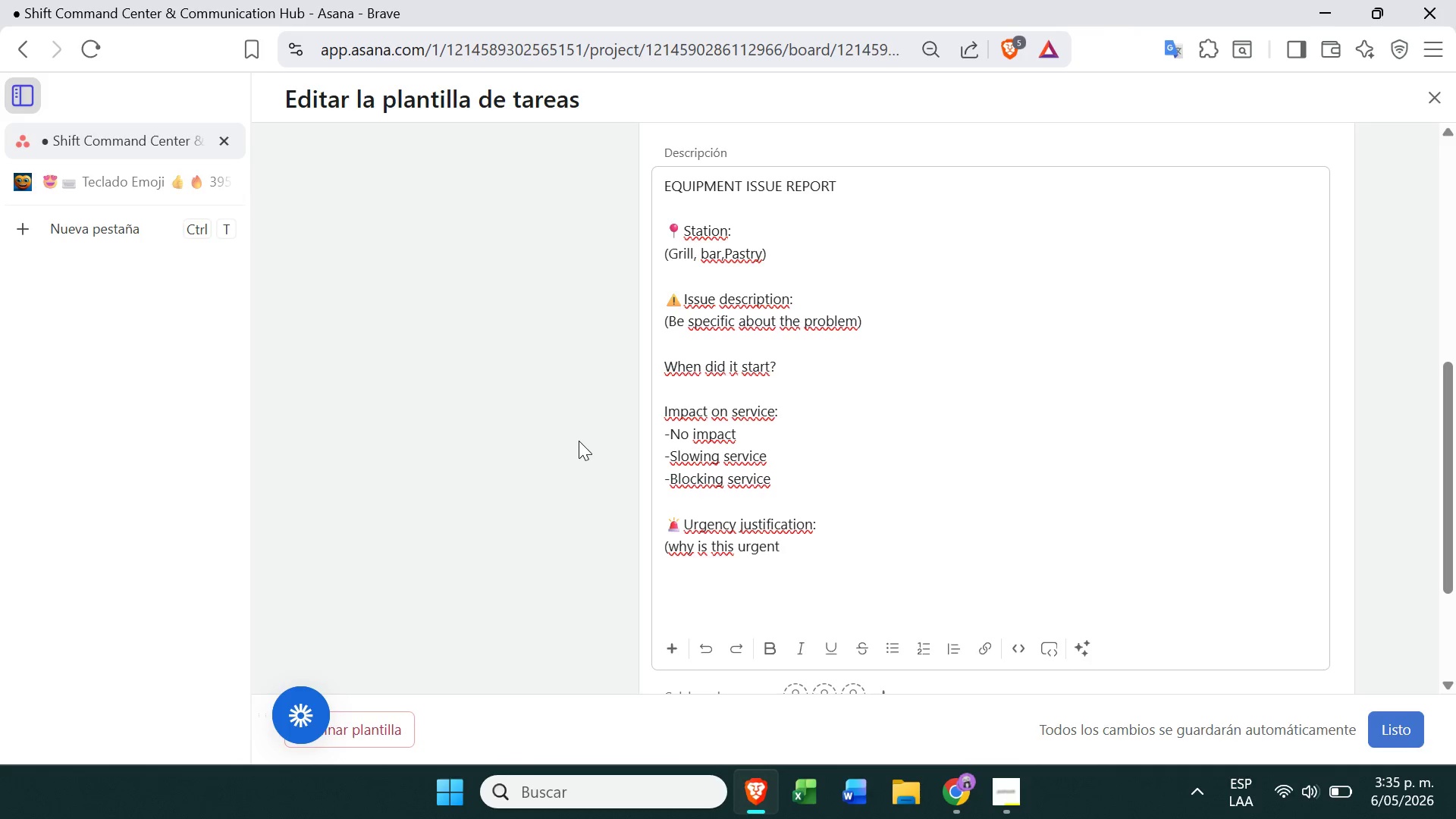 
key(Shift+BracketLeft)
 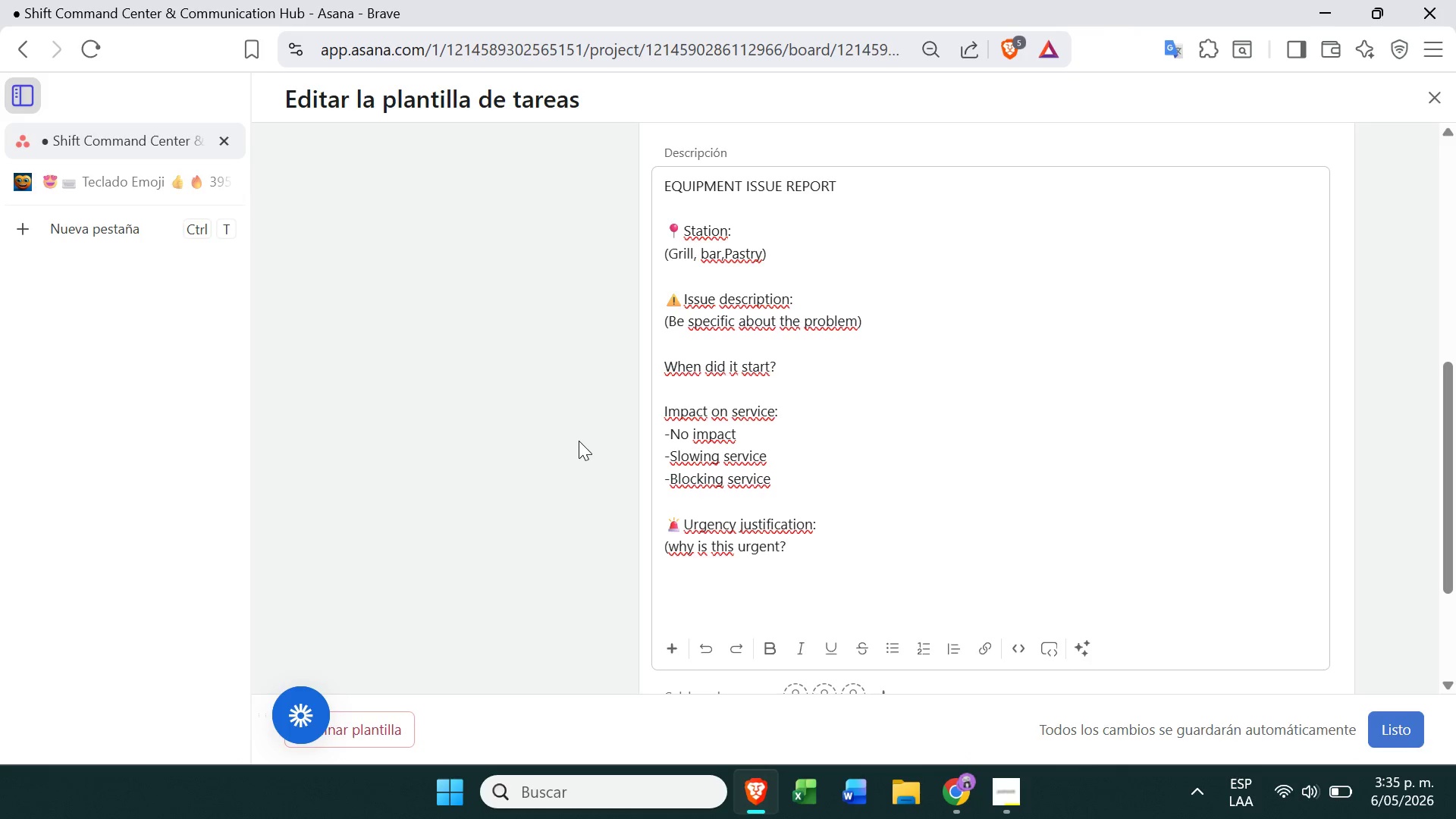 
key(Backspace)
 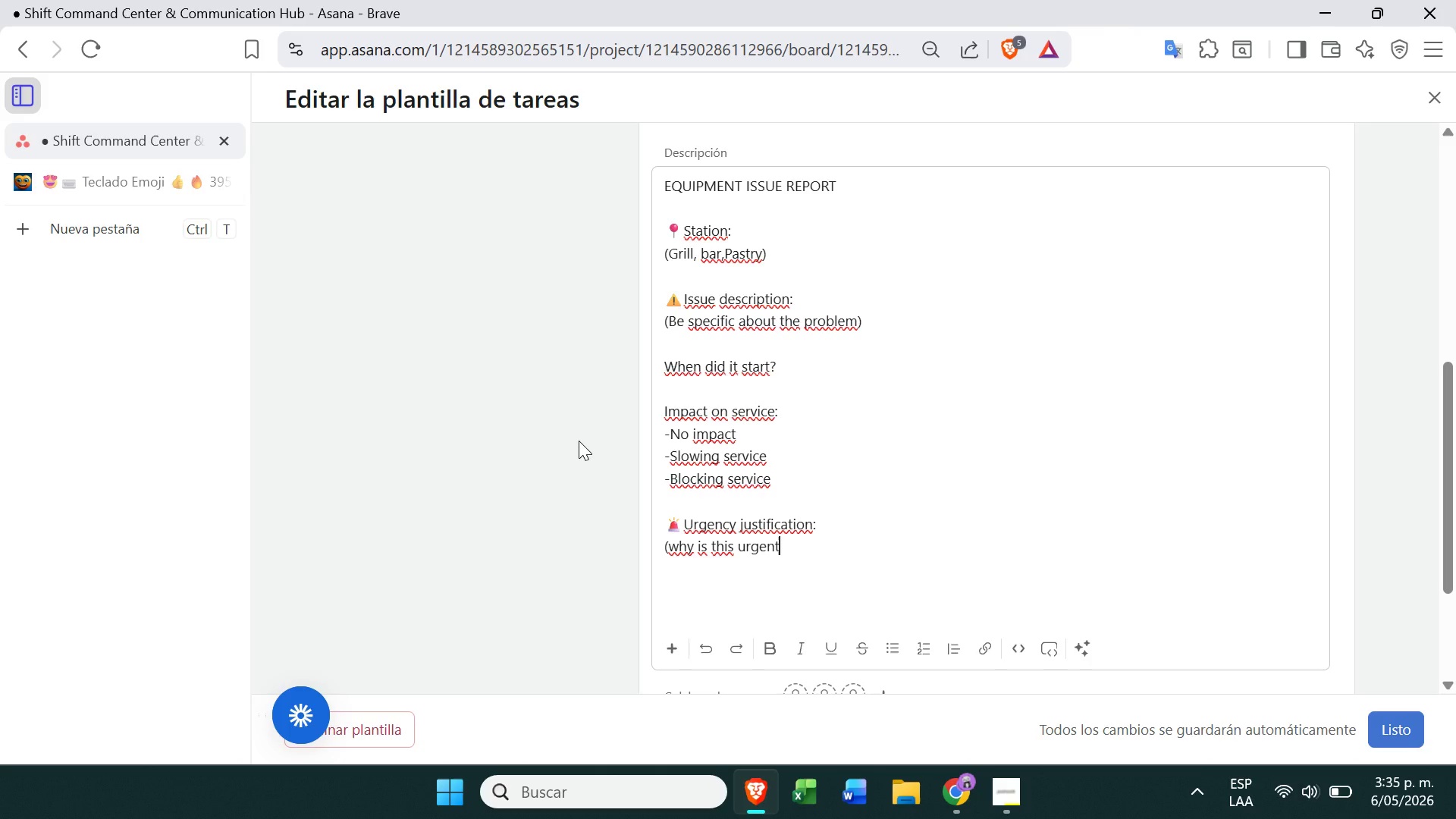 
key(Shift+9)
 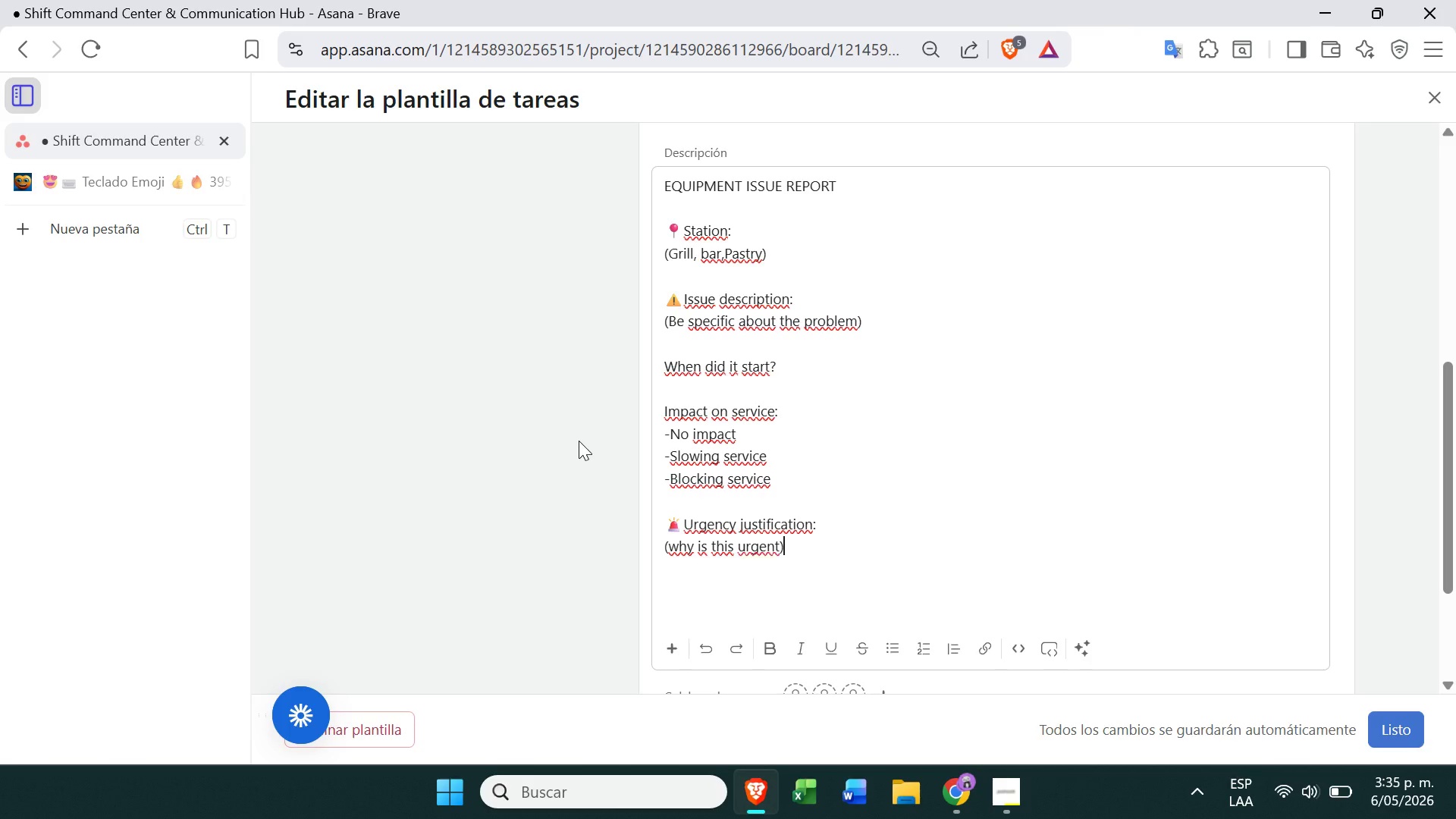 
key(Enter)
 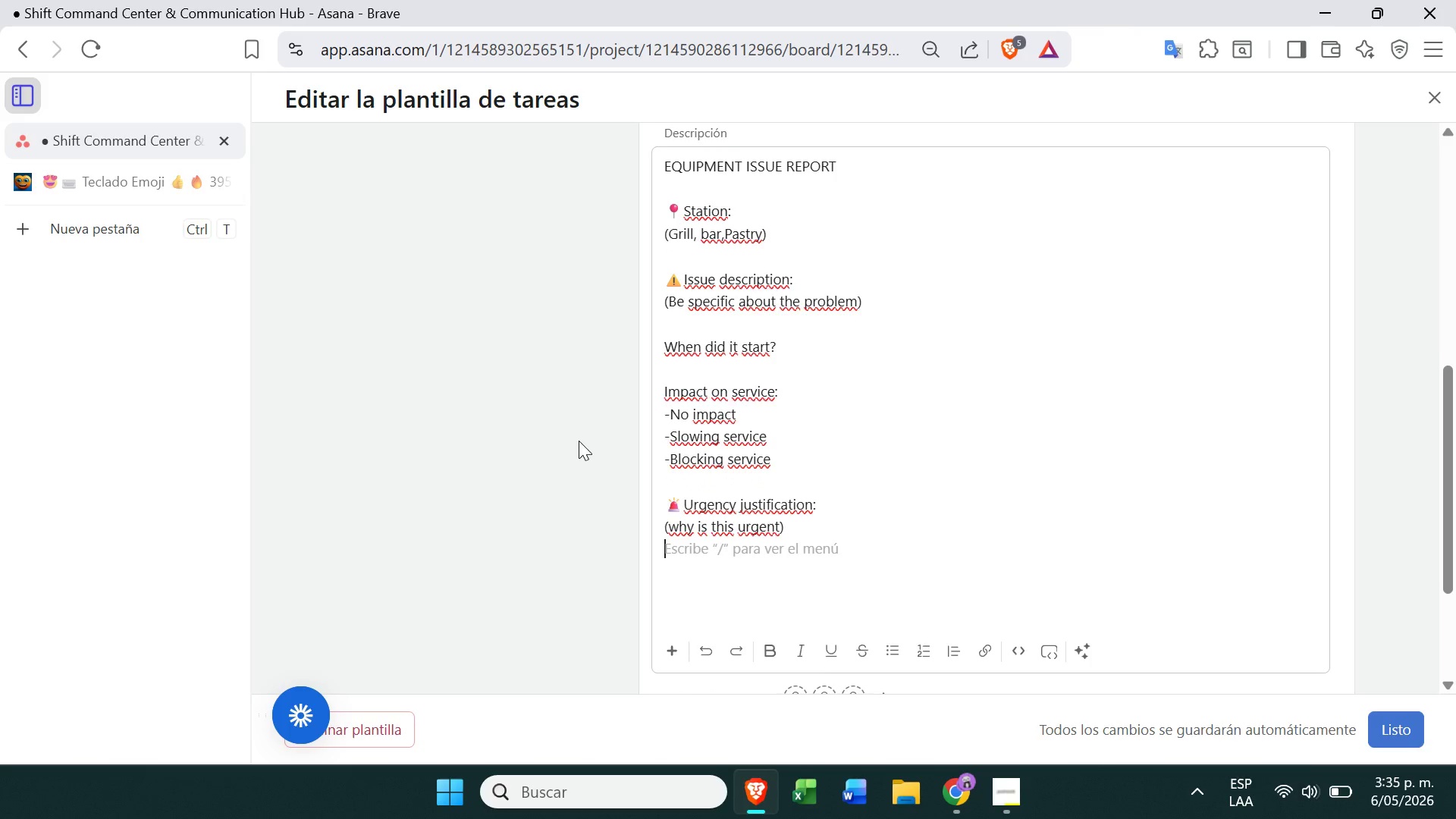 
key(Enter)
 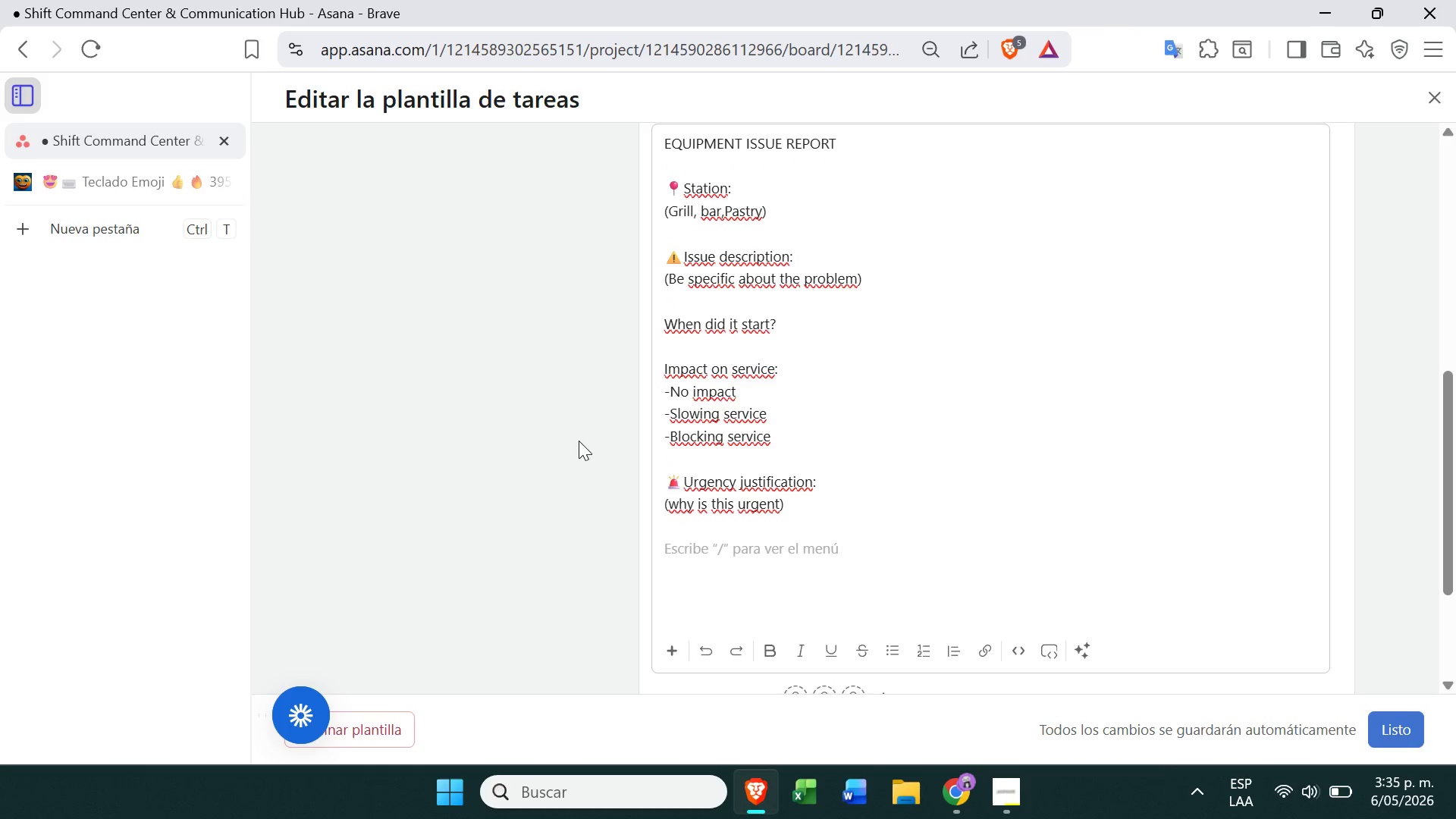 
type(Reported by> )
 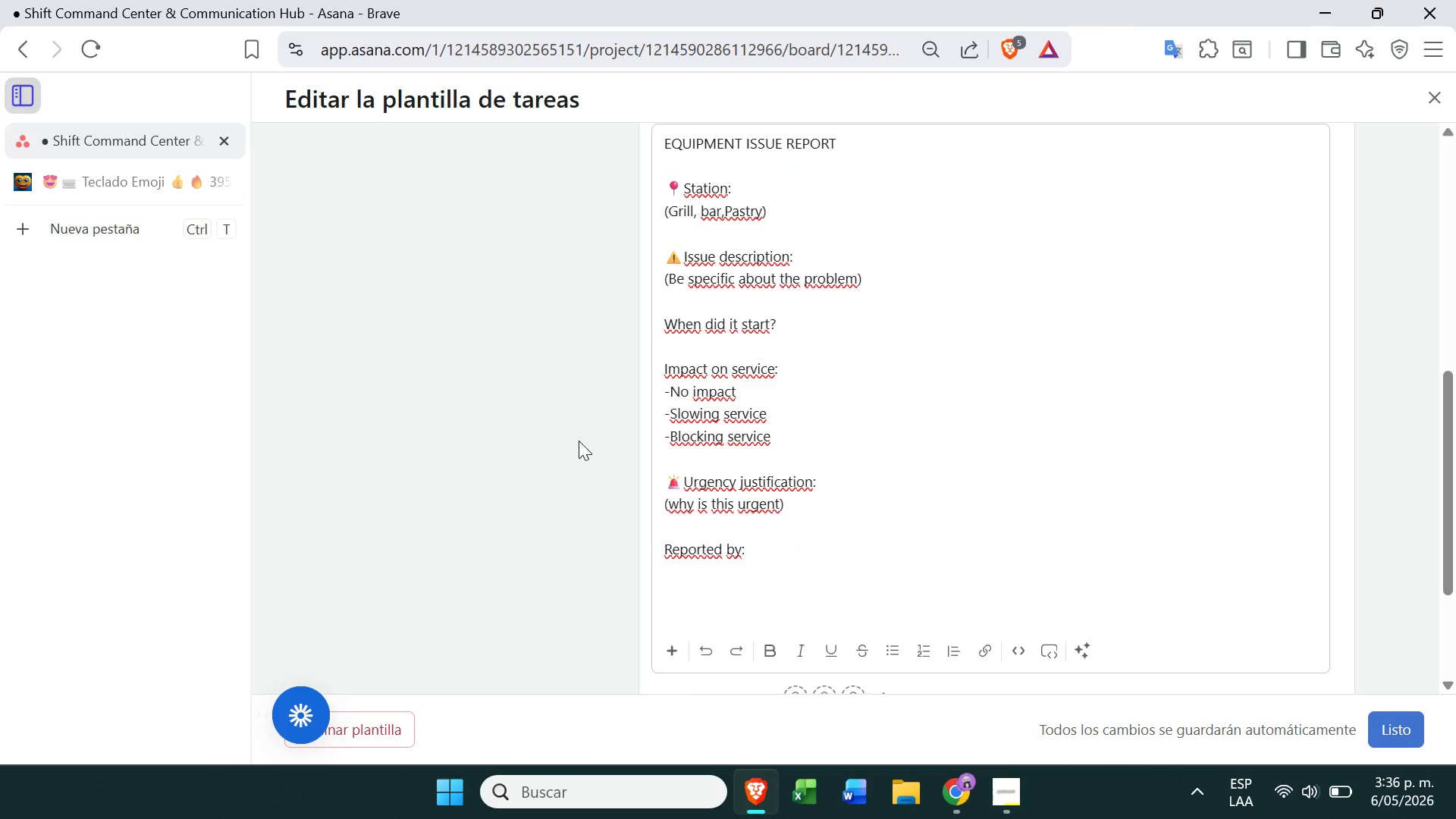 
wait(10.5)
 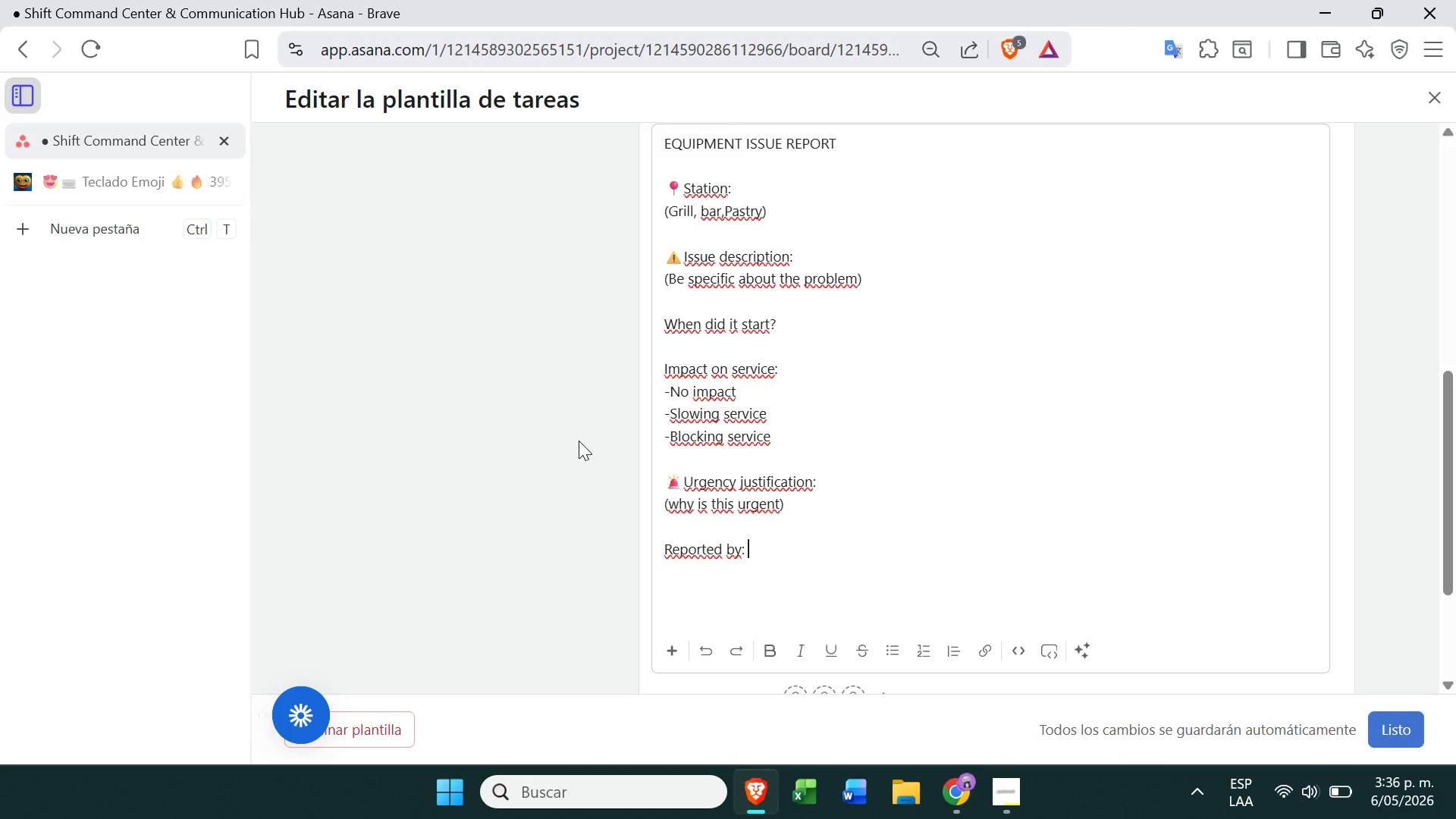 
left_click([658, 316])
 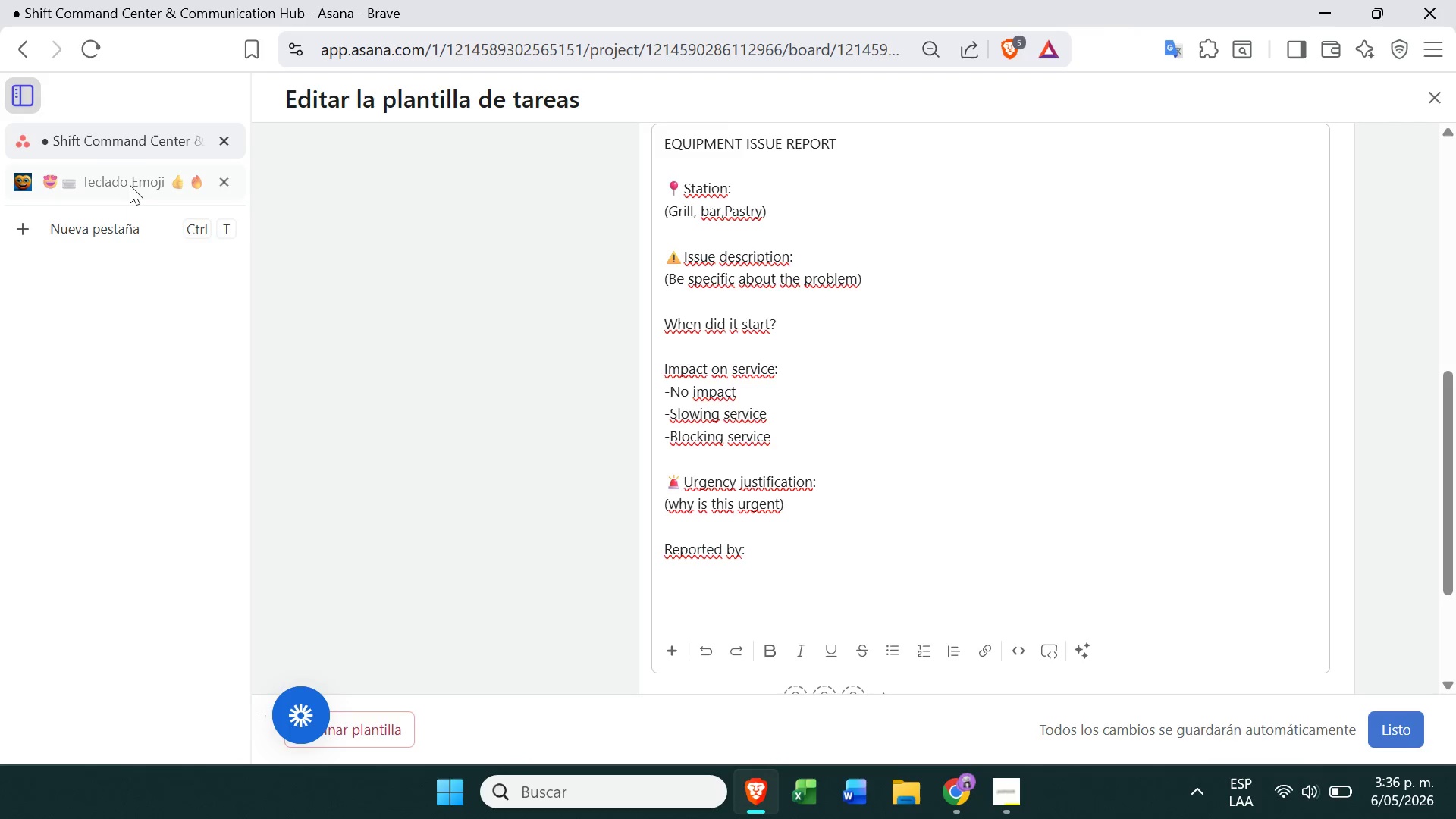 
left_click([130, 184])
 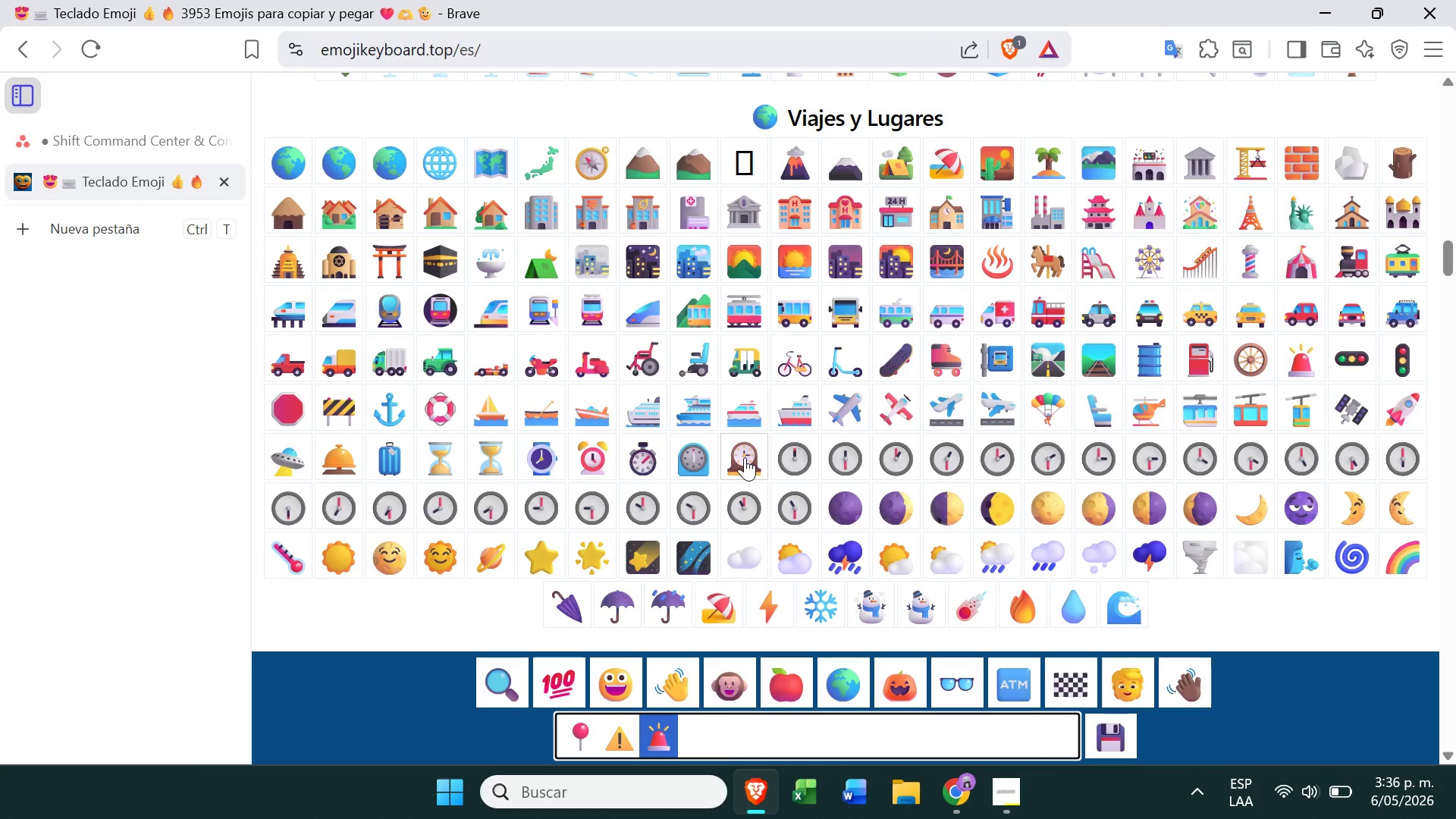 
left_click([792, 457])
 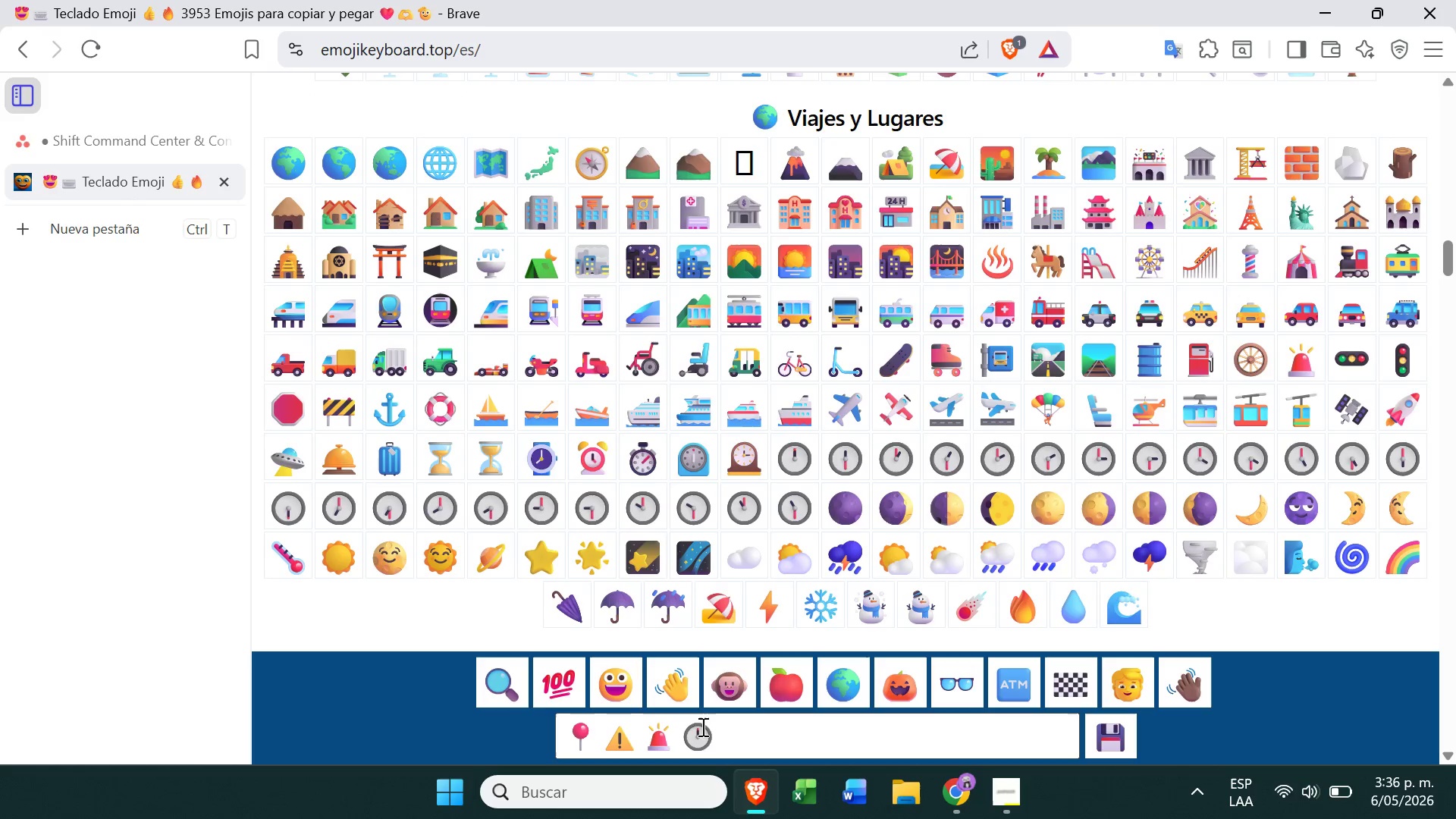 
left_click_drag(start_coordinate=[712, 734], to_coordinate=[694, 738])
 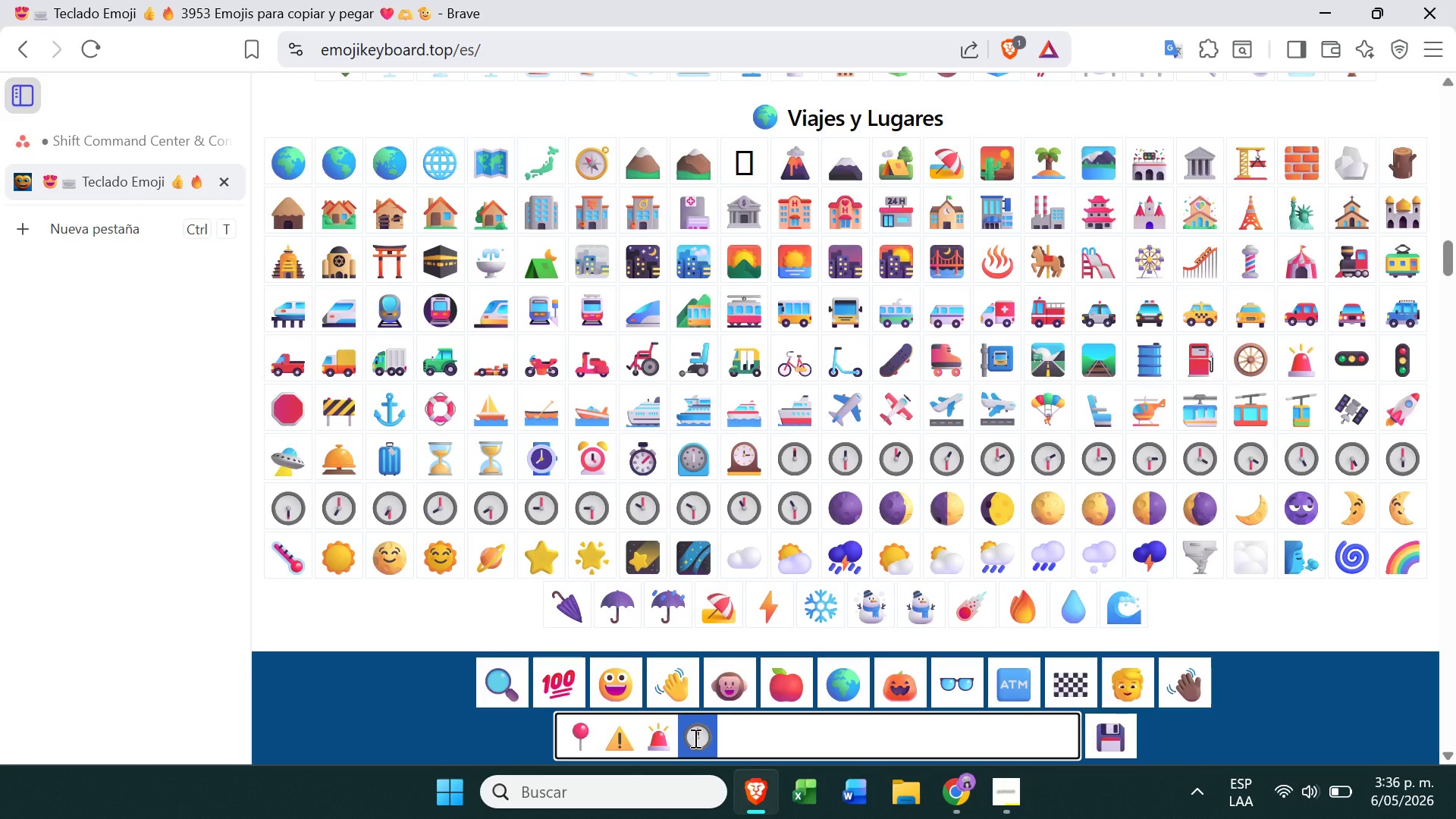 
key(Control+ControlLeft)
 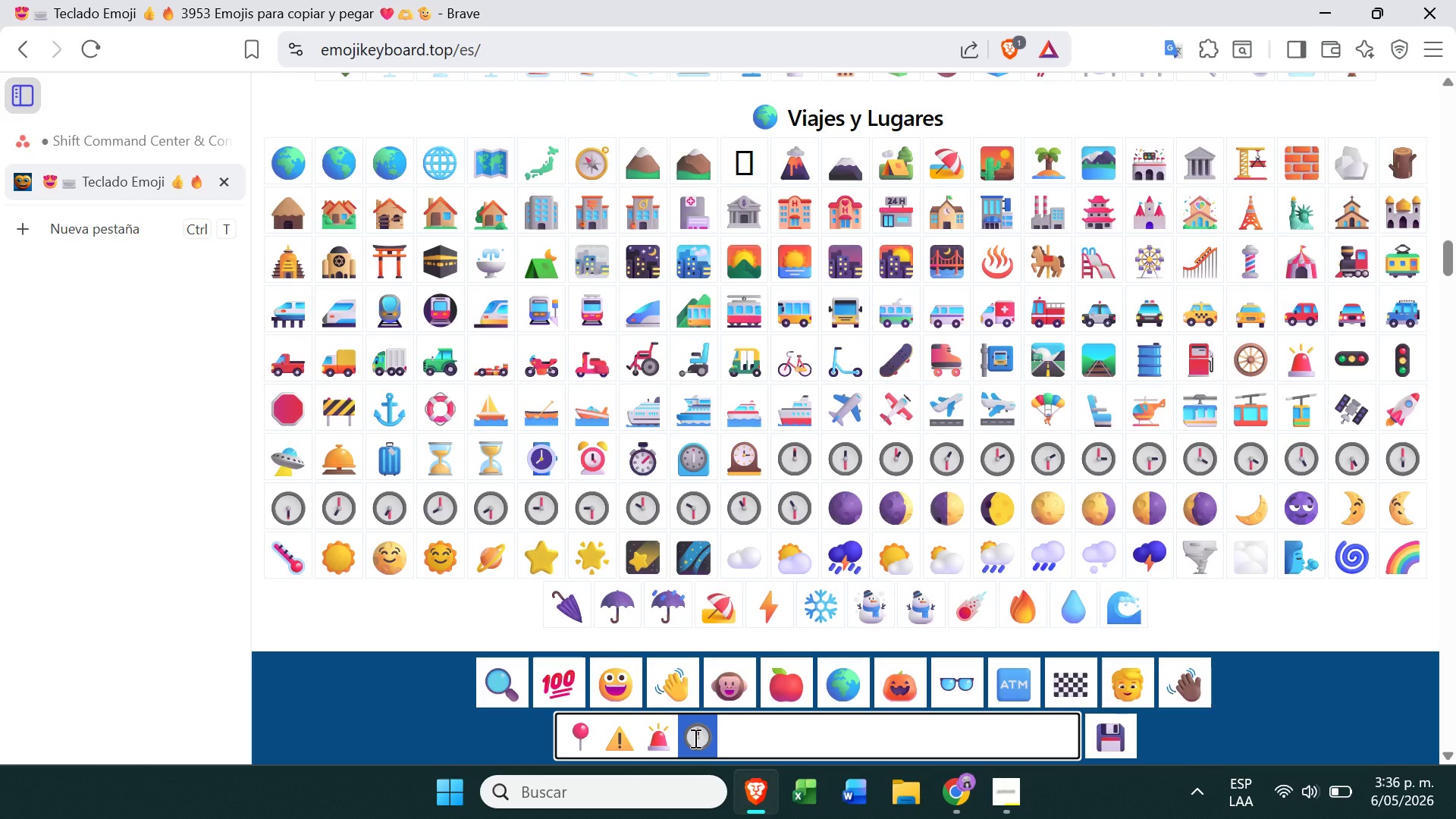 
key(Control+C)
 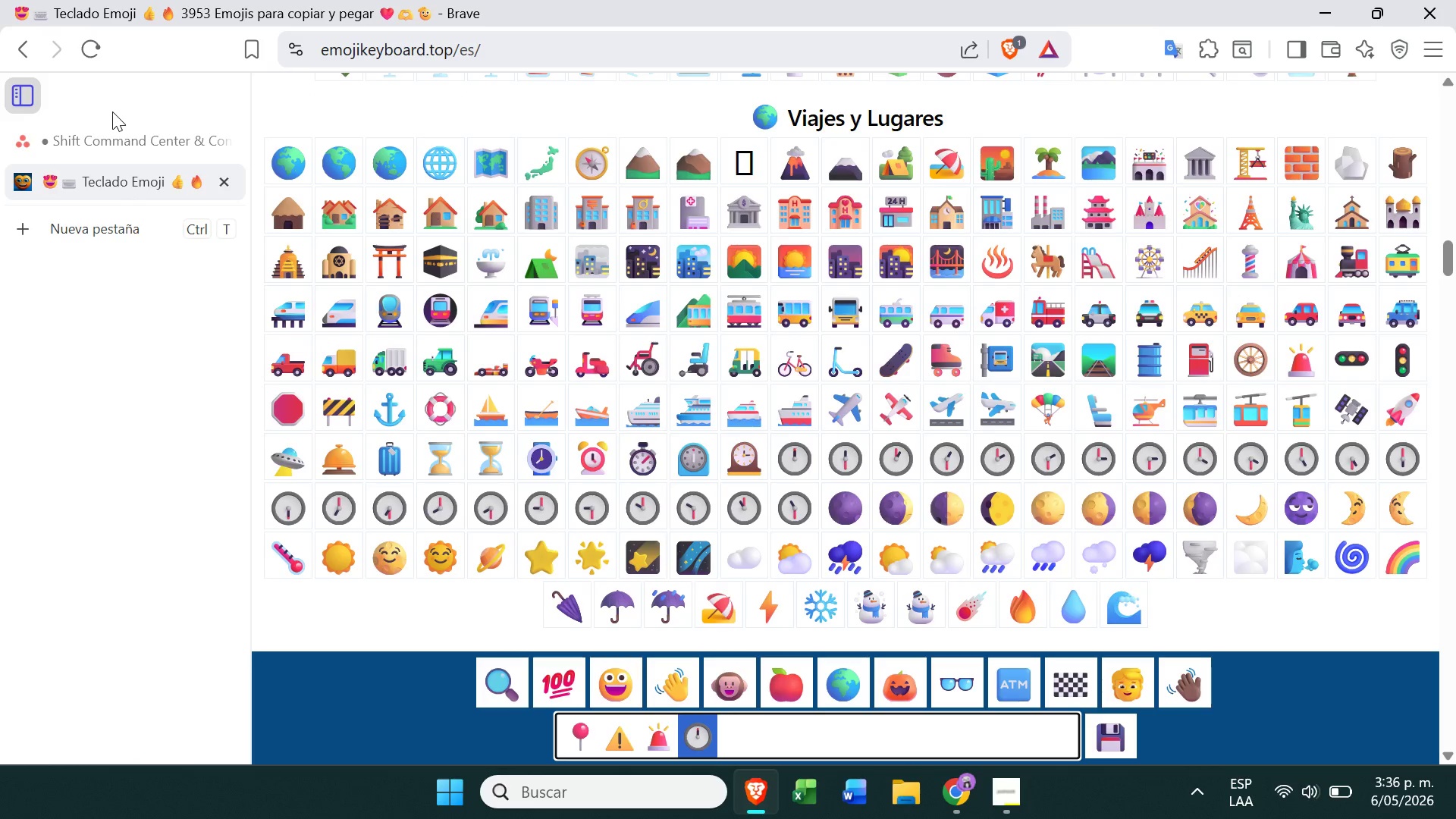 
left_click([105, 135])
 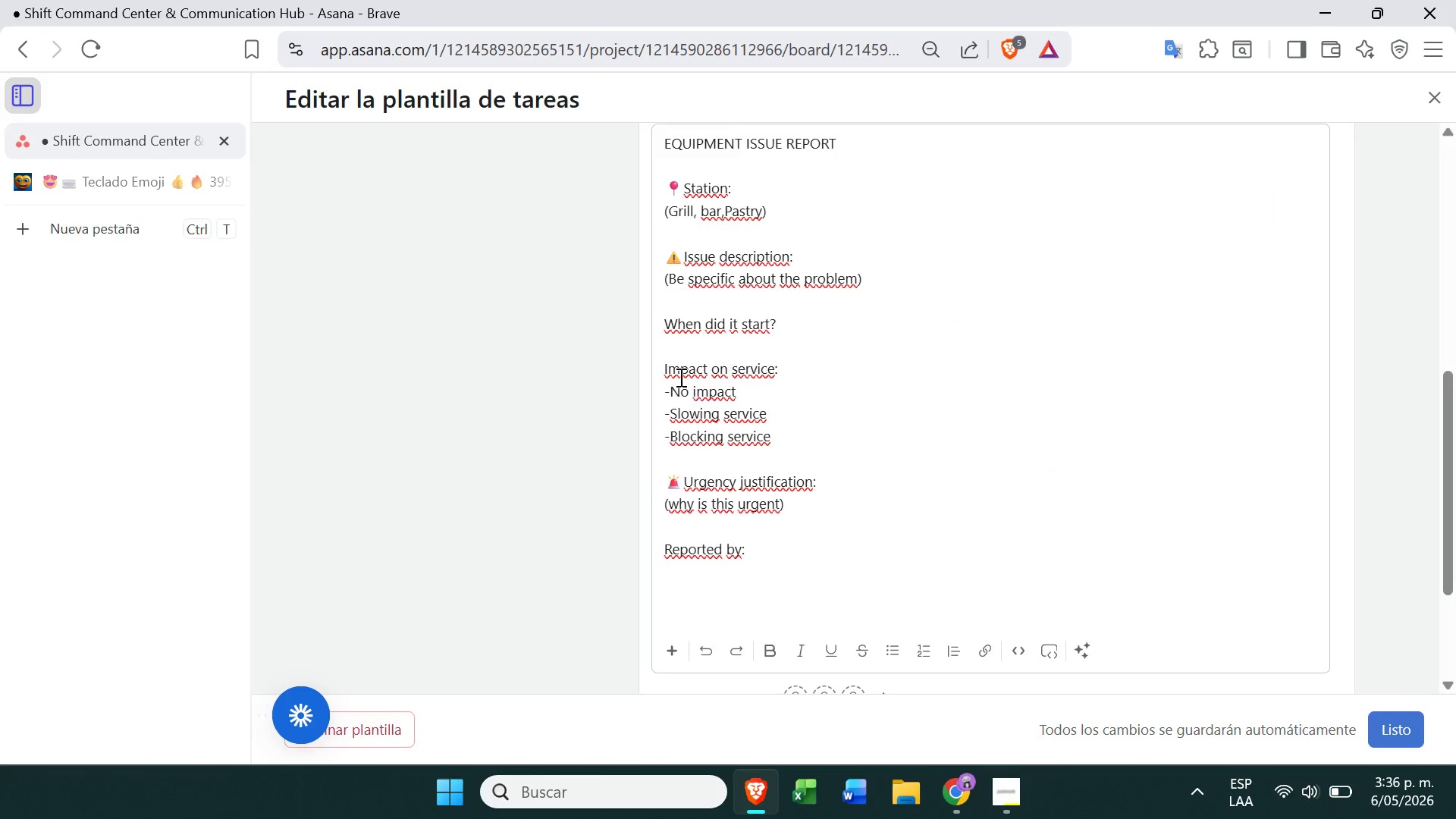 
key(Control+ControlLeft)
 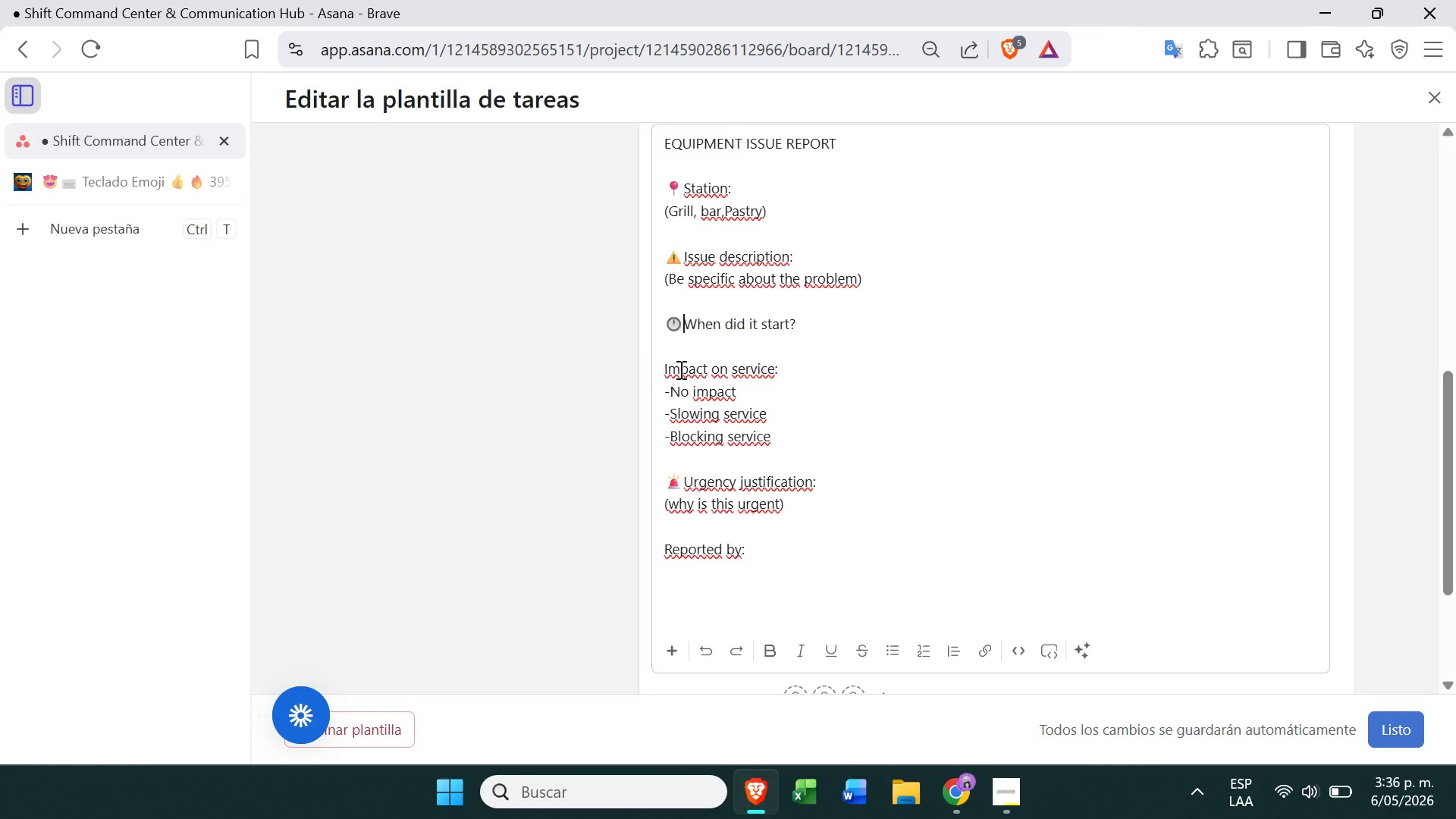 
key(Control+V)
 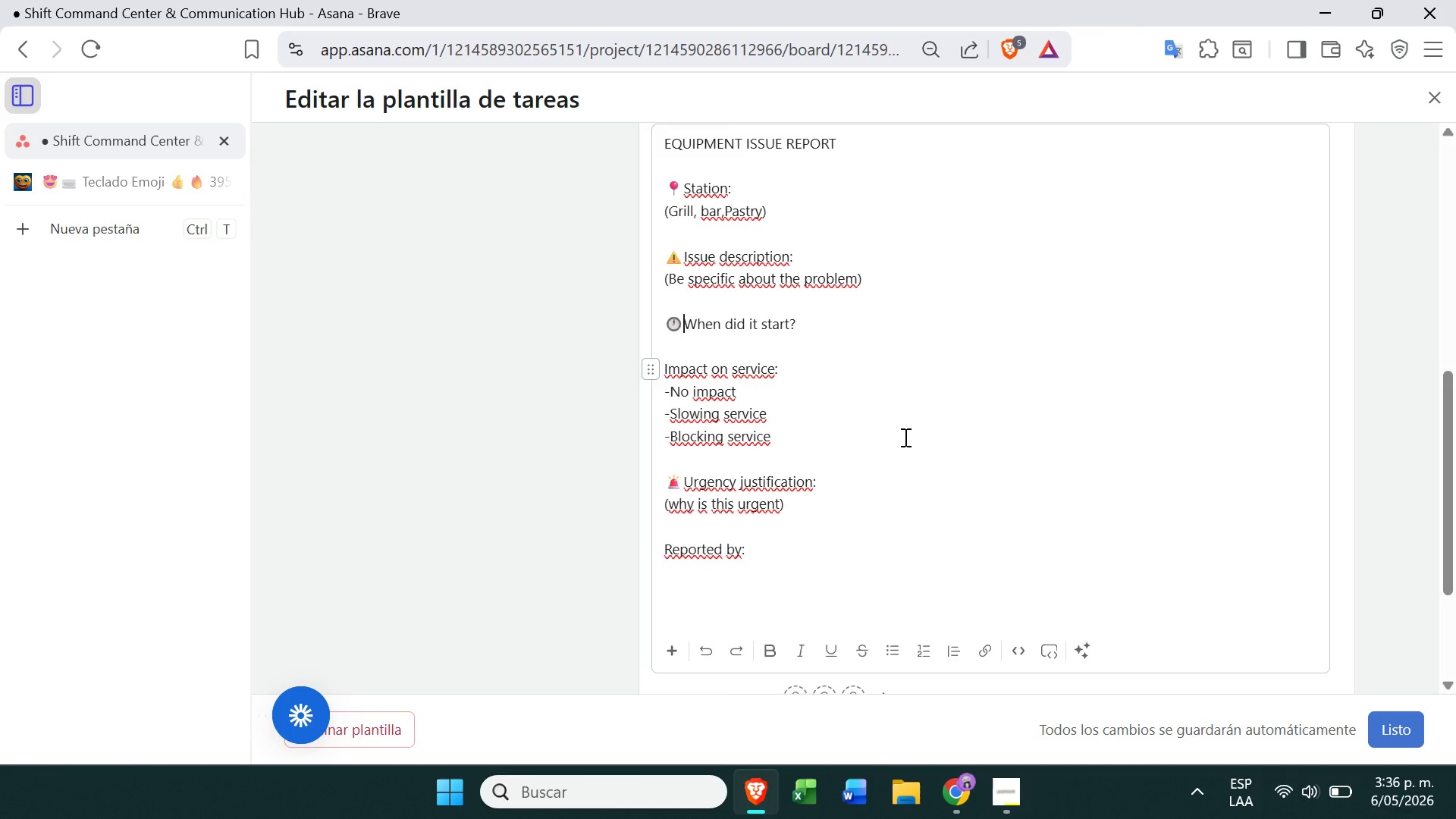 
left_click([904, 437])
 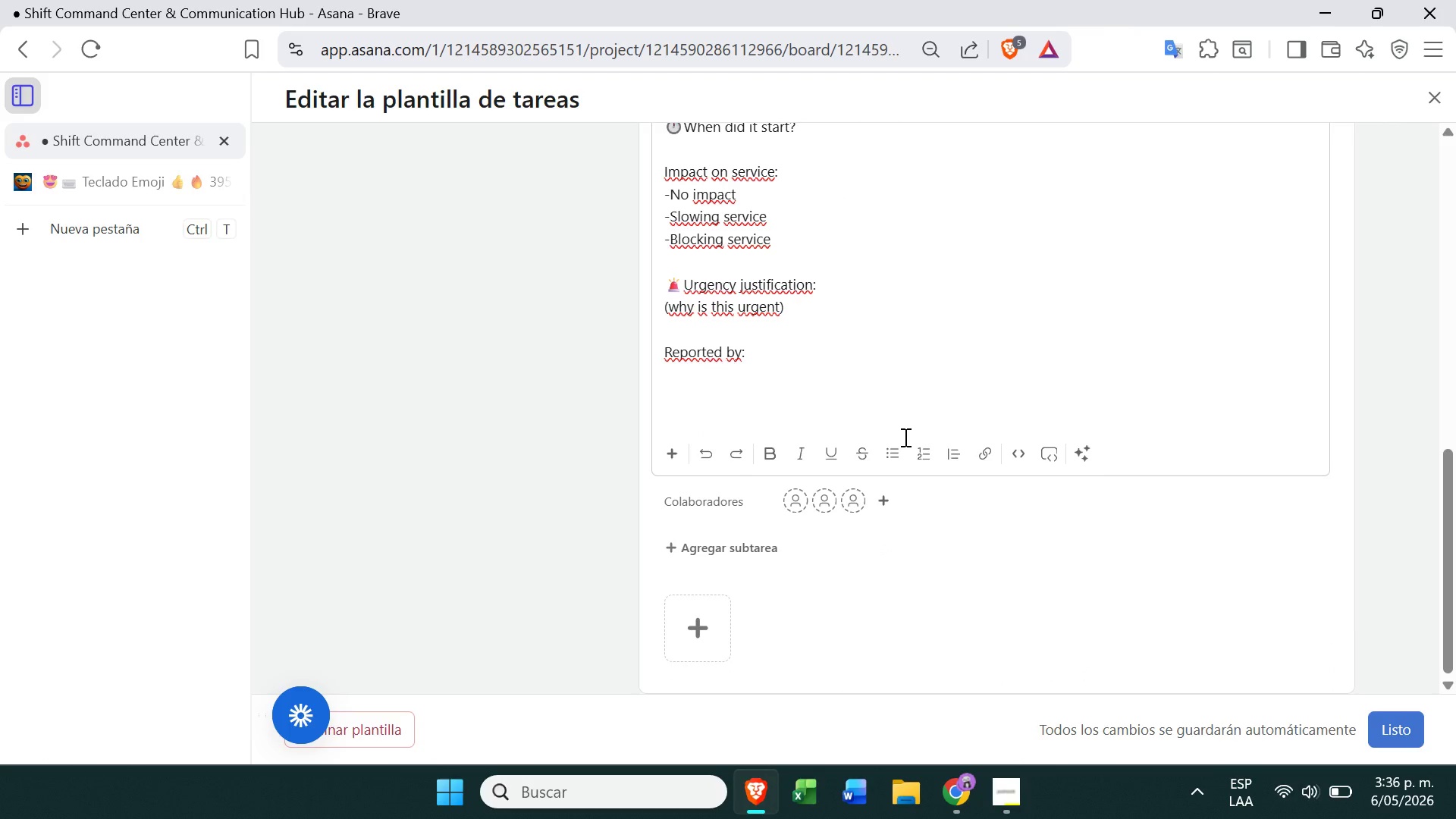 
wait(11.22)
 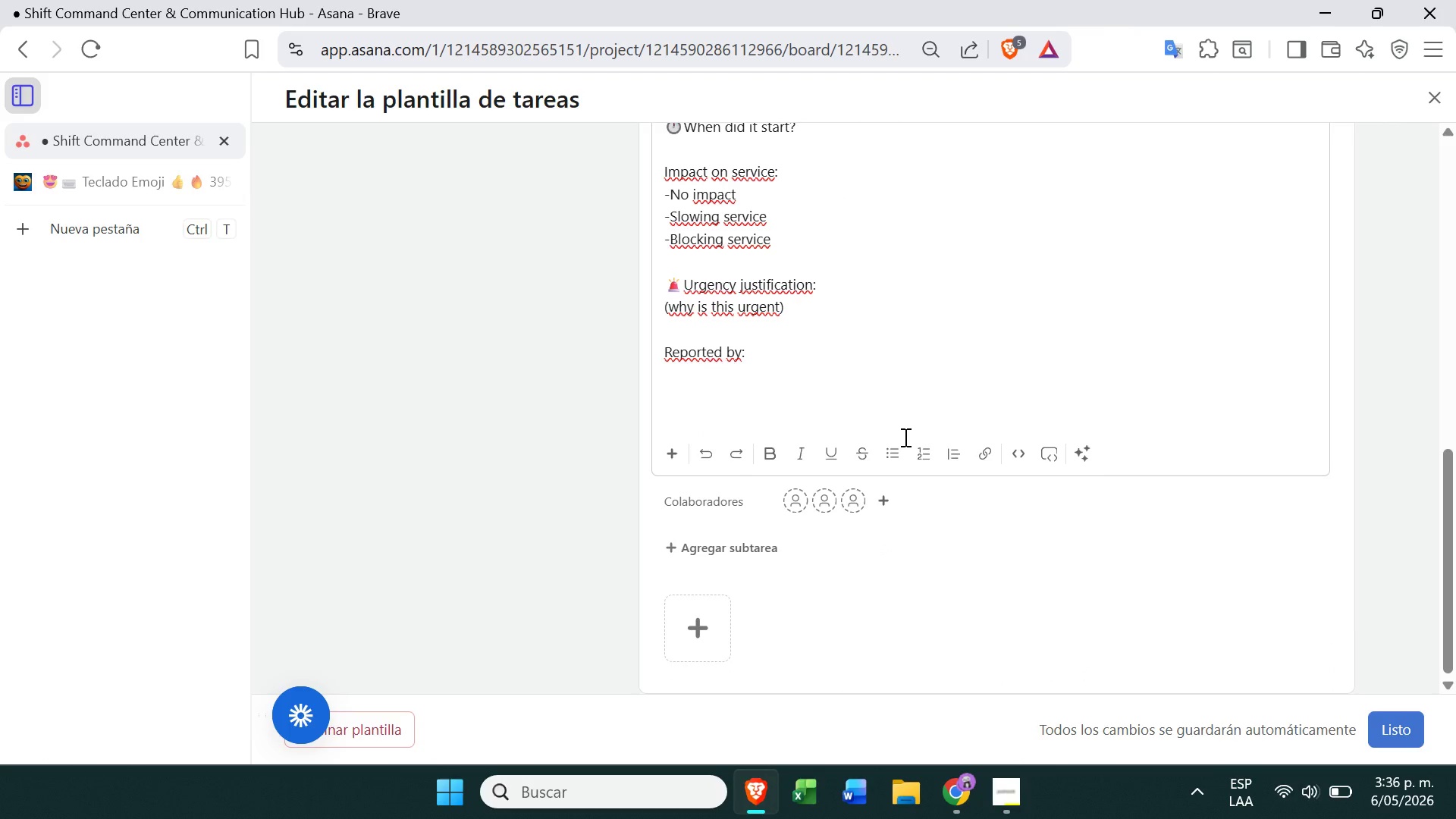 
left_click([731, 555])
 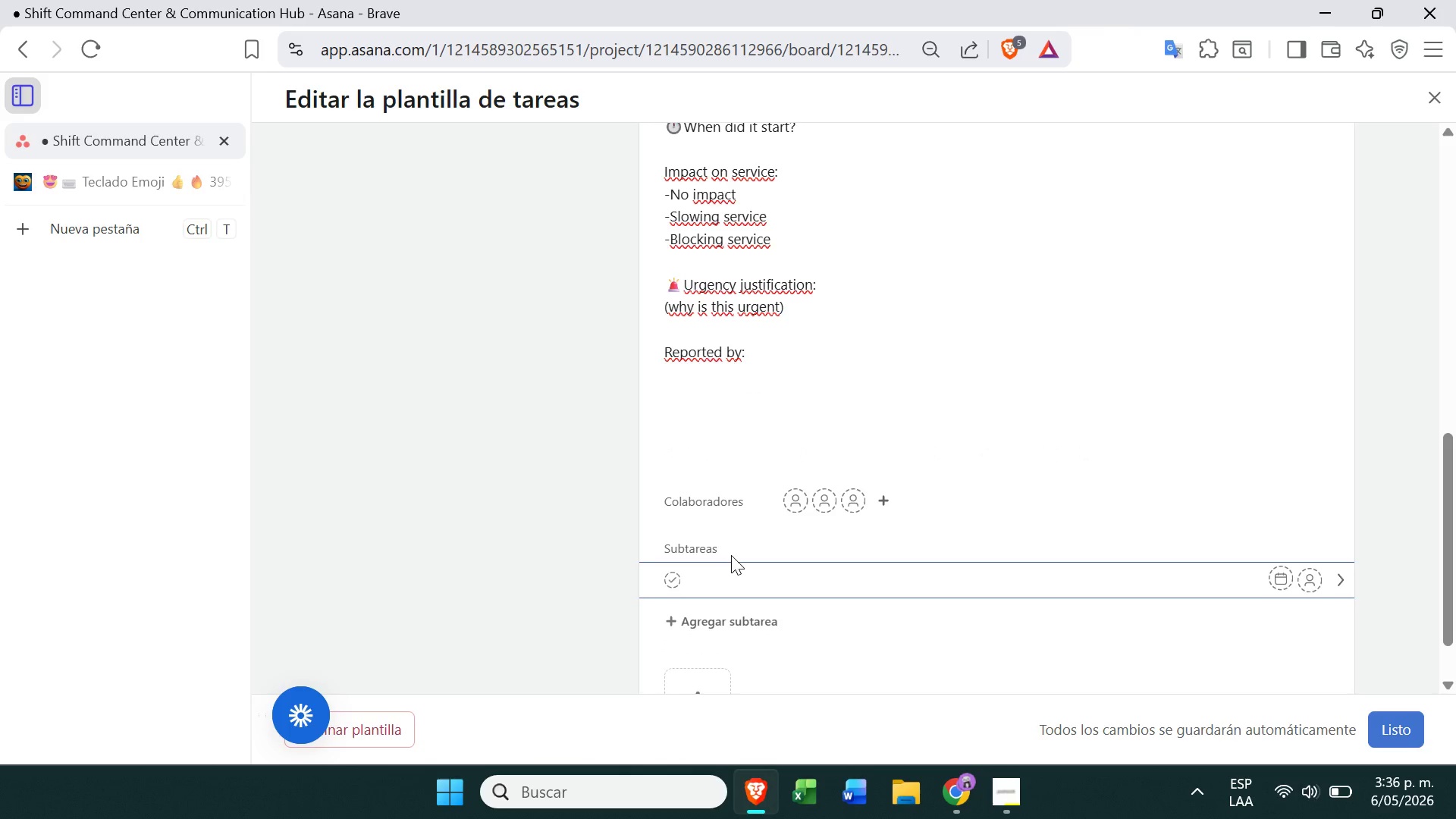 
type(Manager review )
 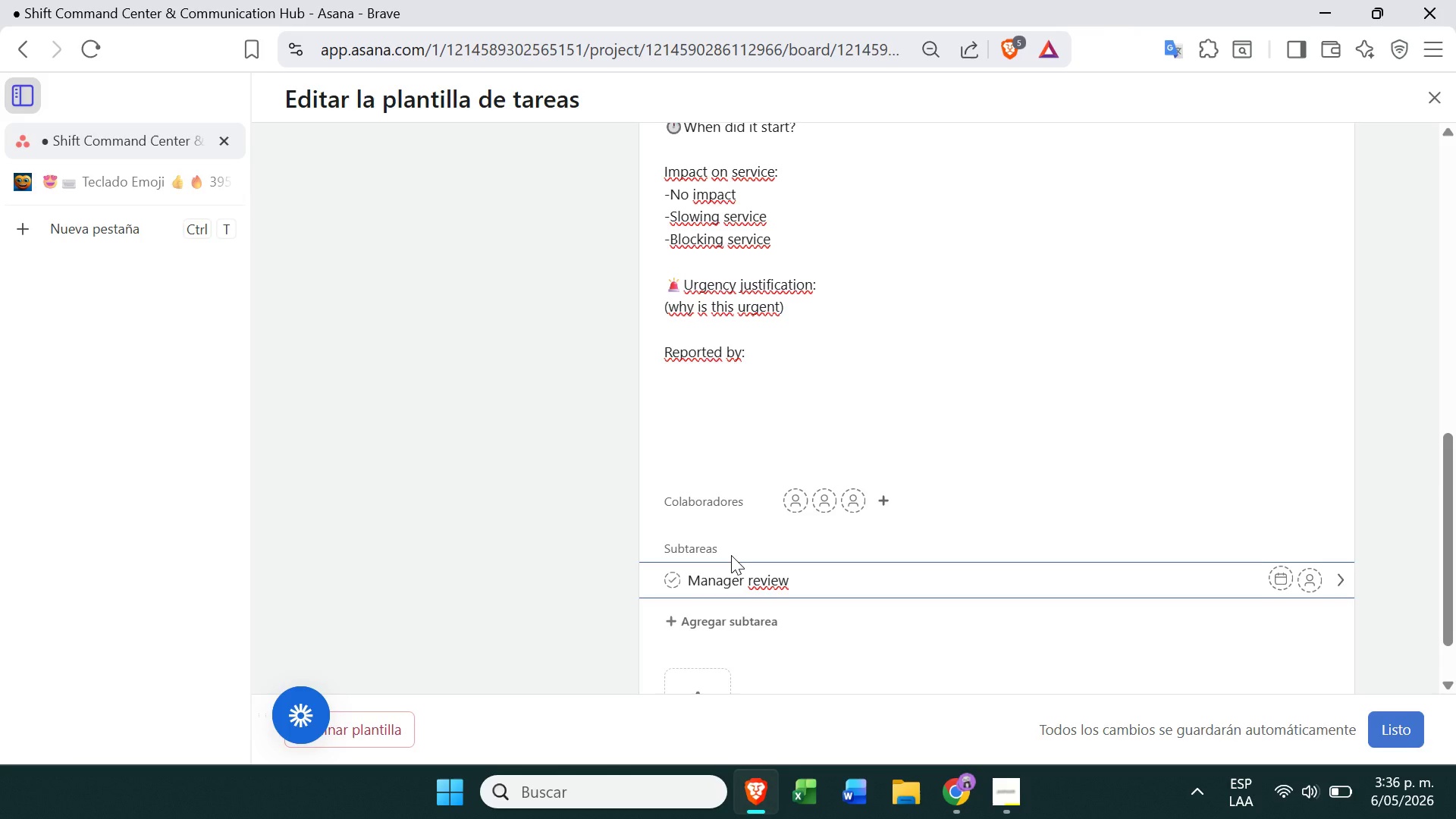 
wait(5.25)
 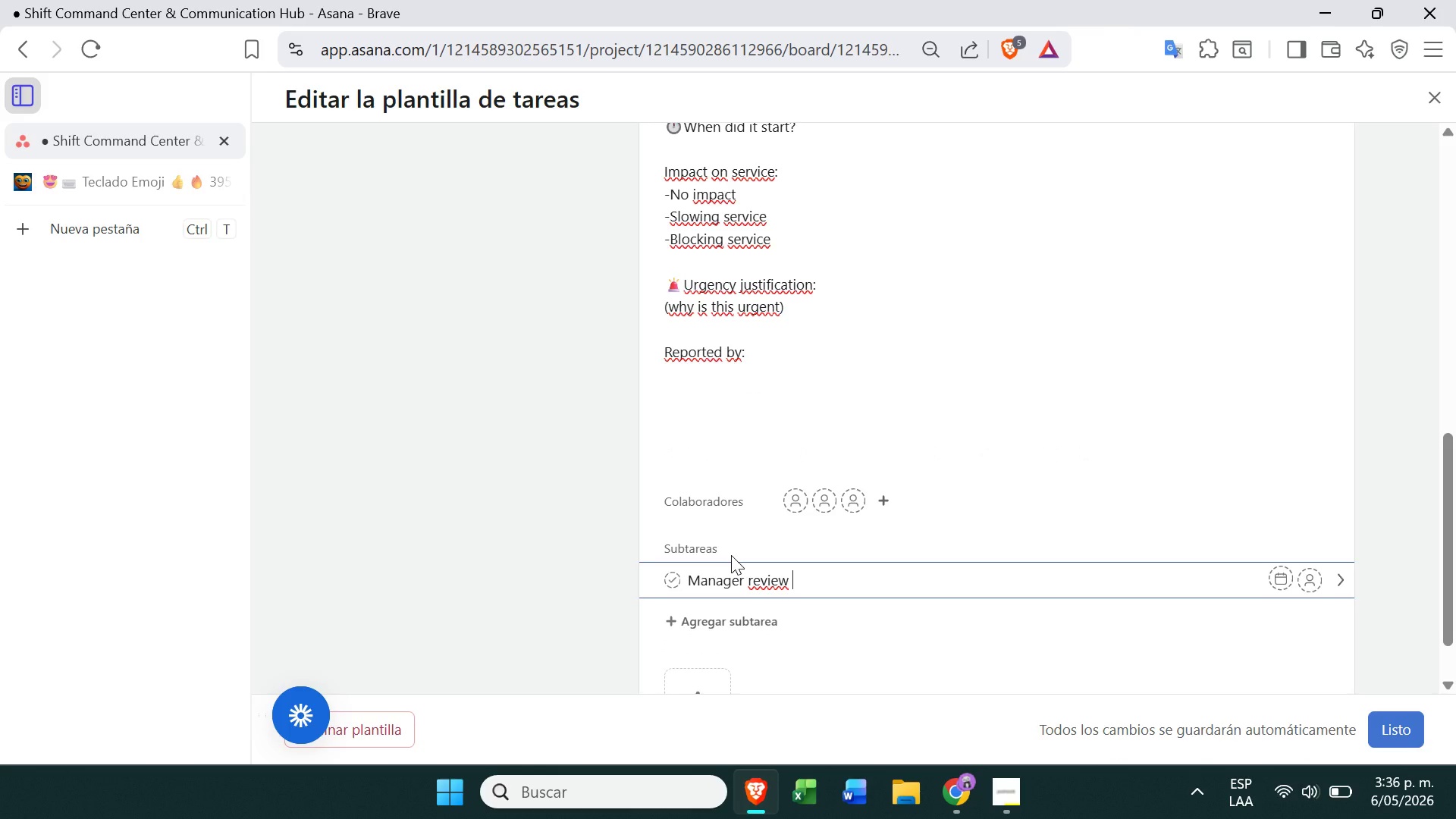 
type(^ assign technician)
 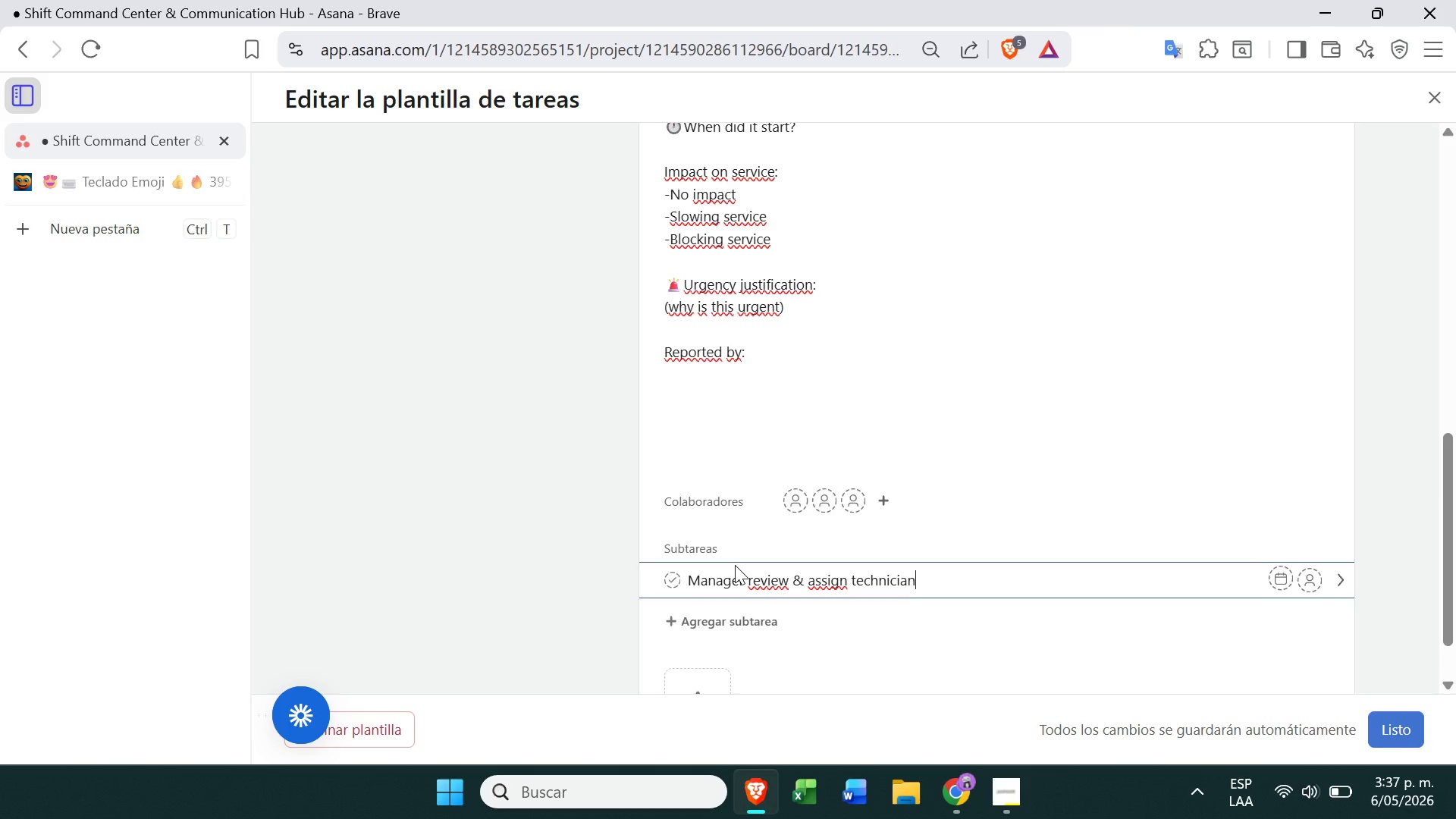 
left_click([1005, 318])
 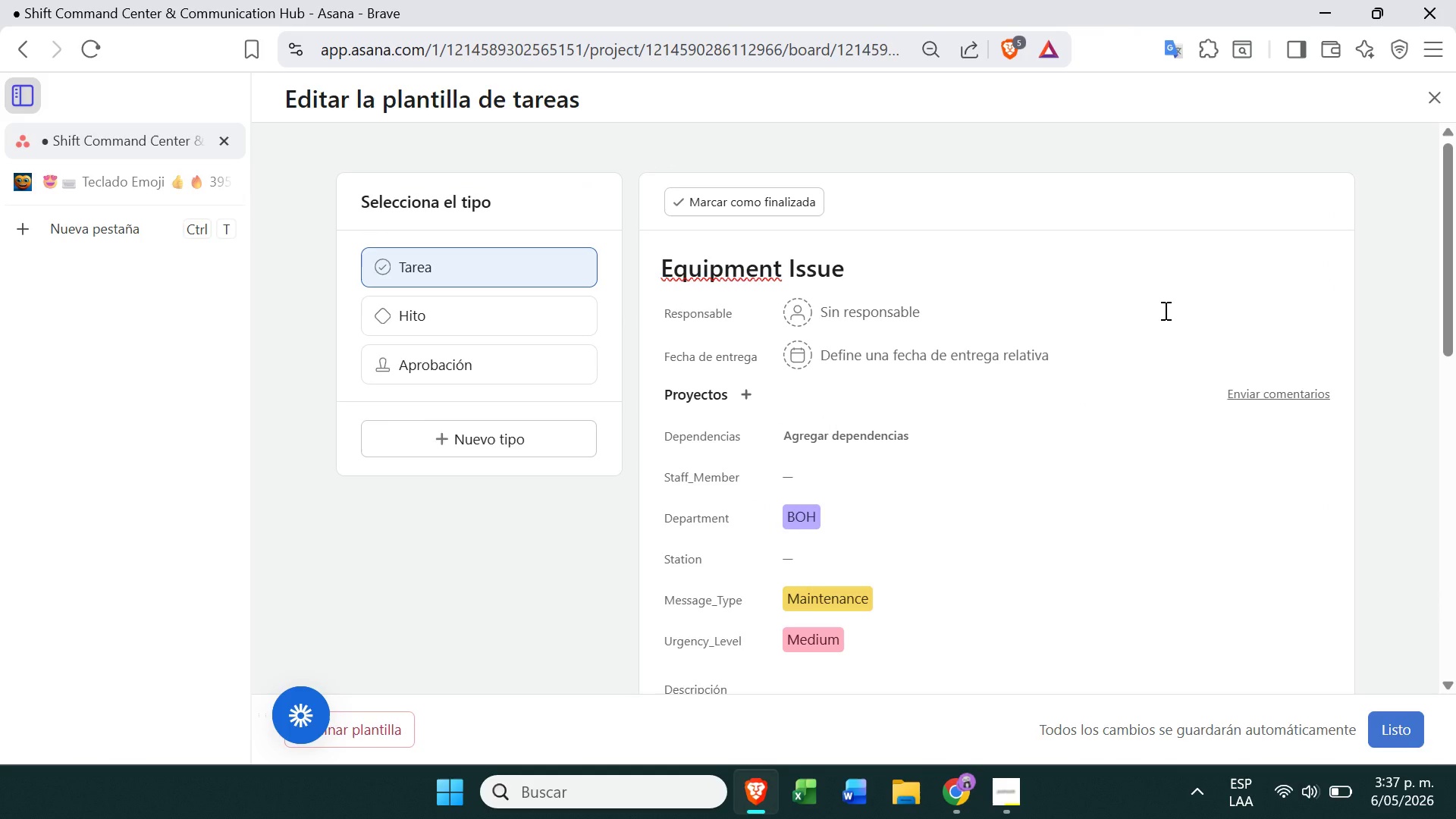 
wait(26.45)
 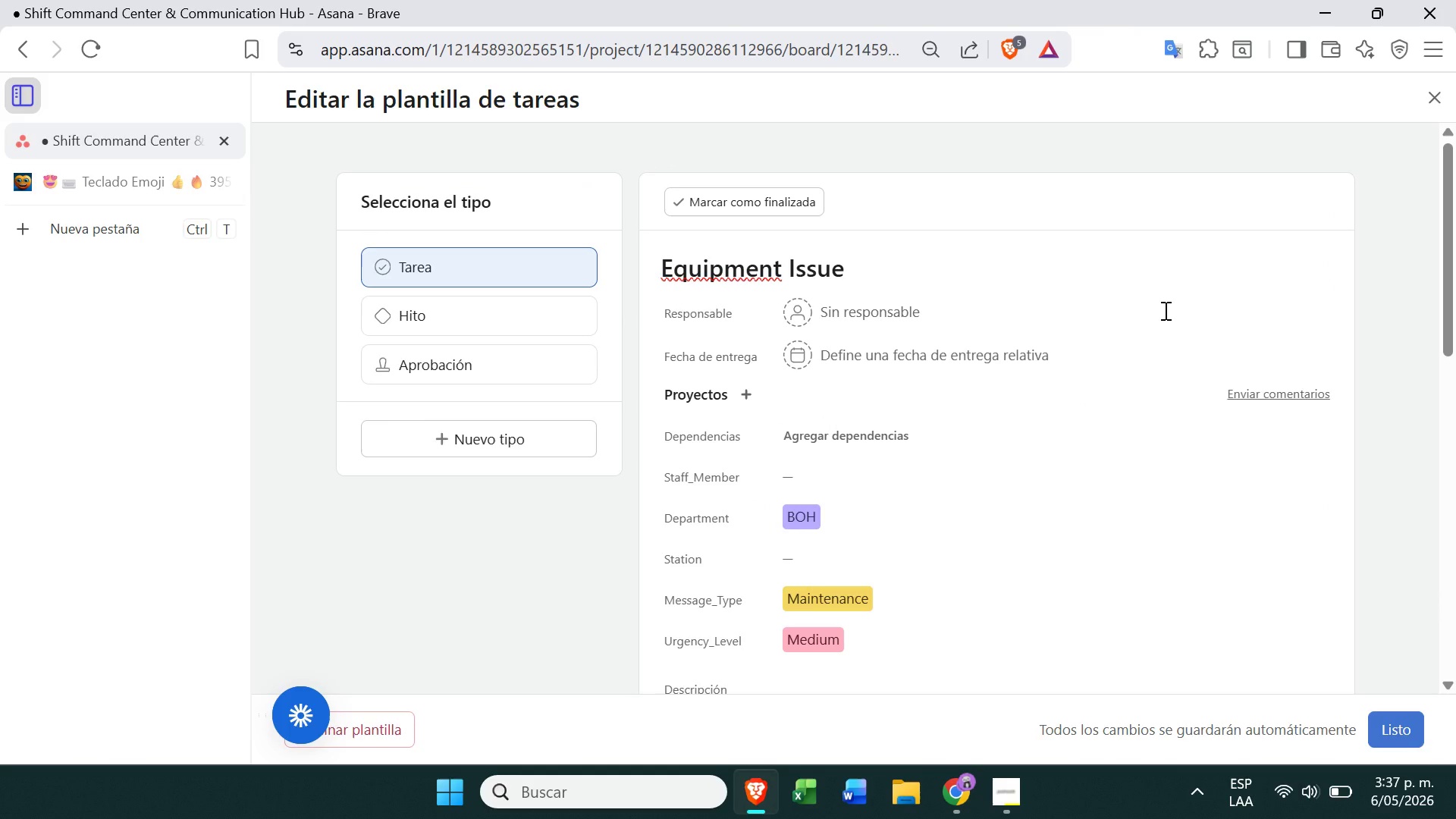 
left_click([1409, 730])
 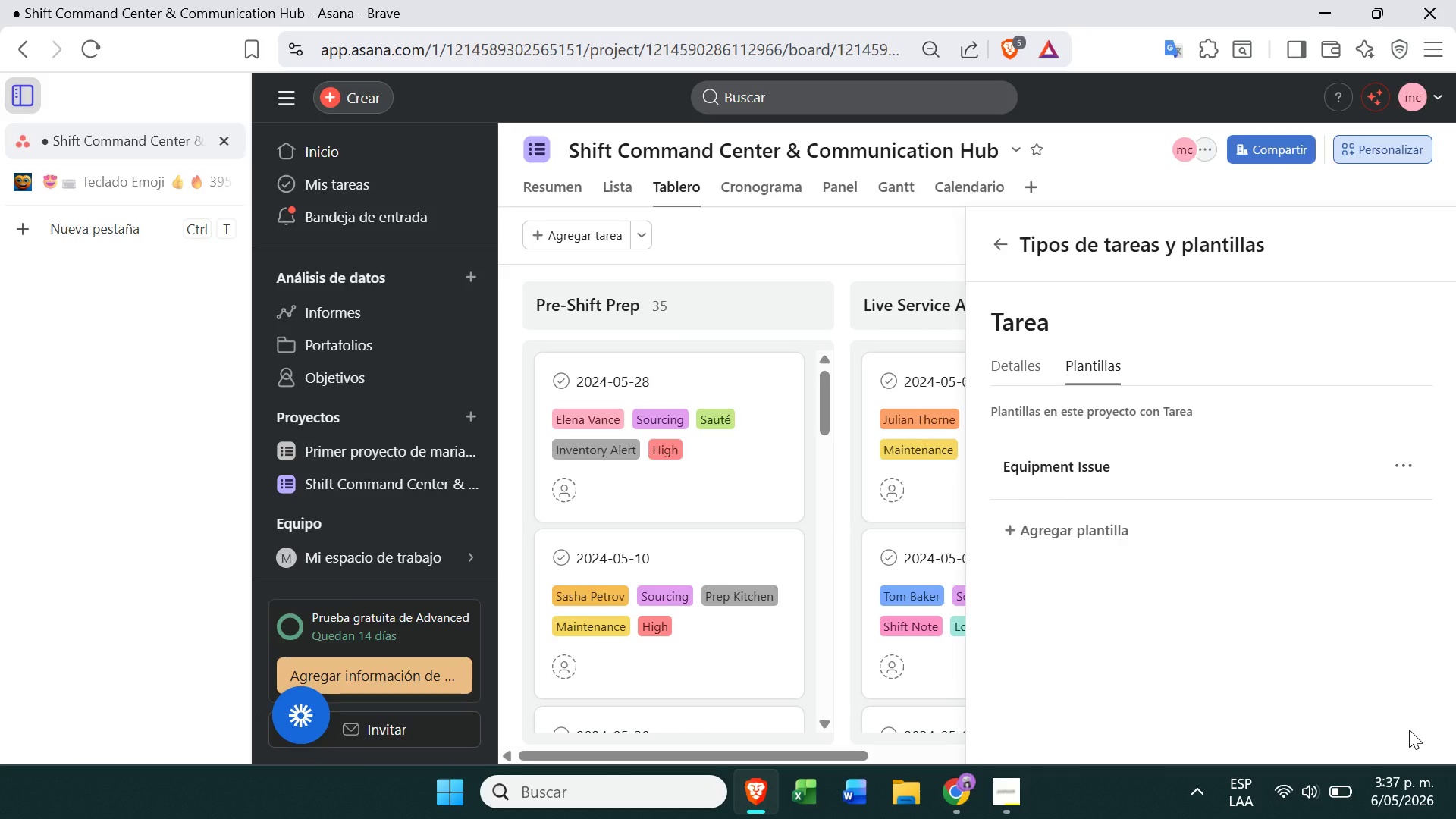 
left_click([1002, 795])